 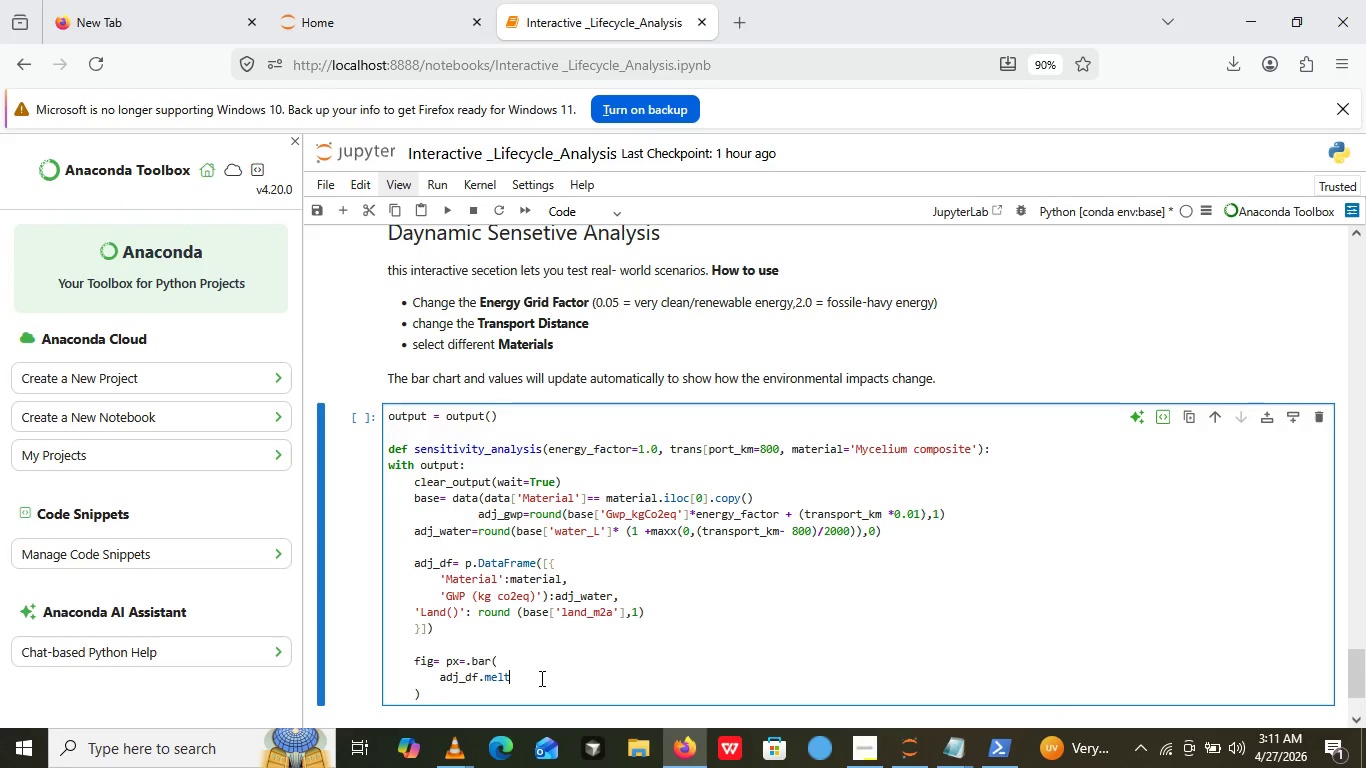 
type(())
 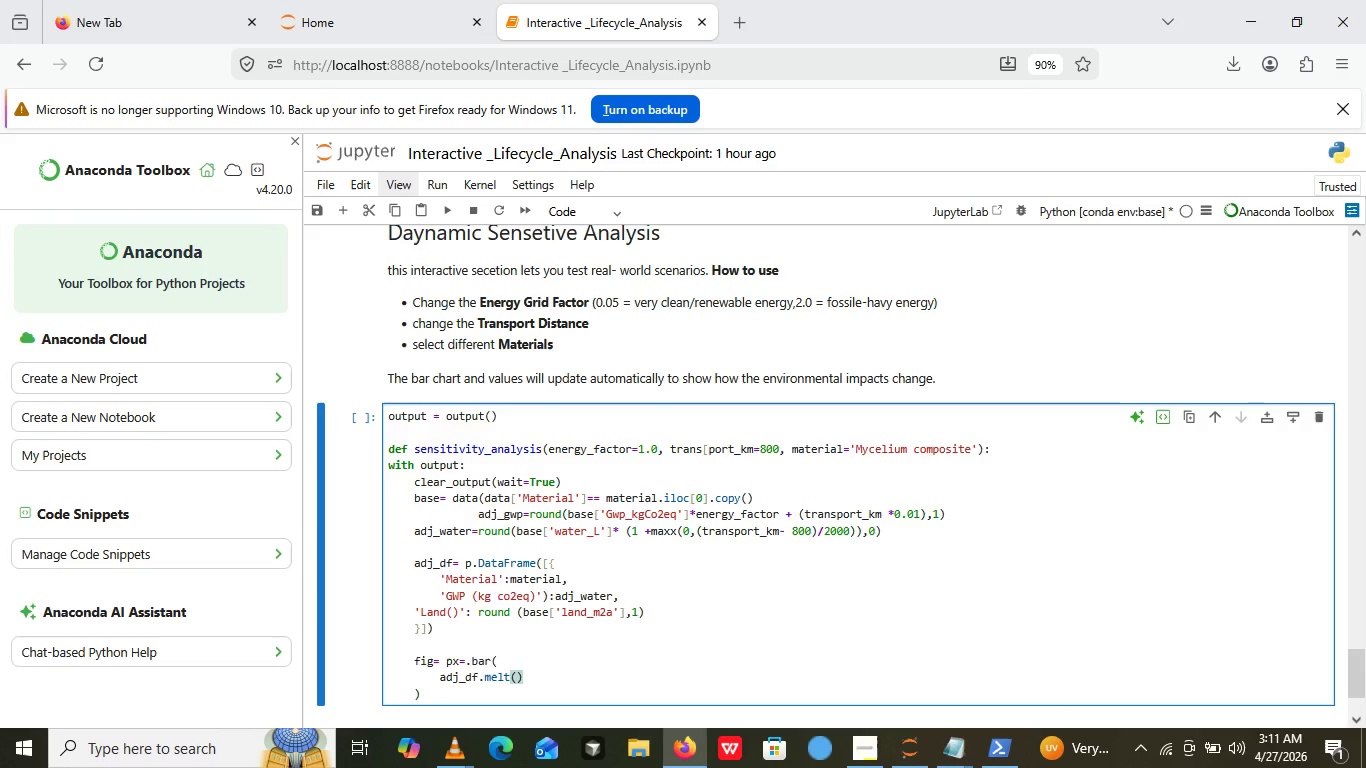 
key(ArrowLeft)
 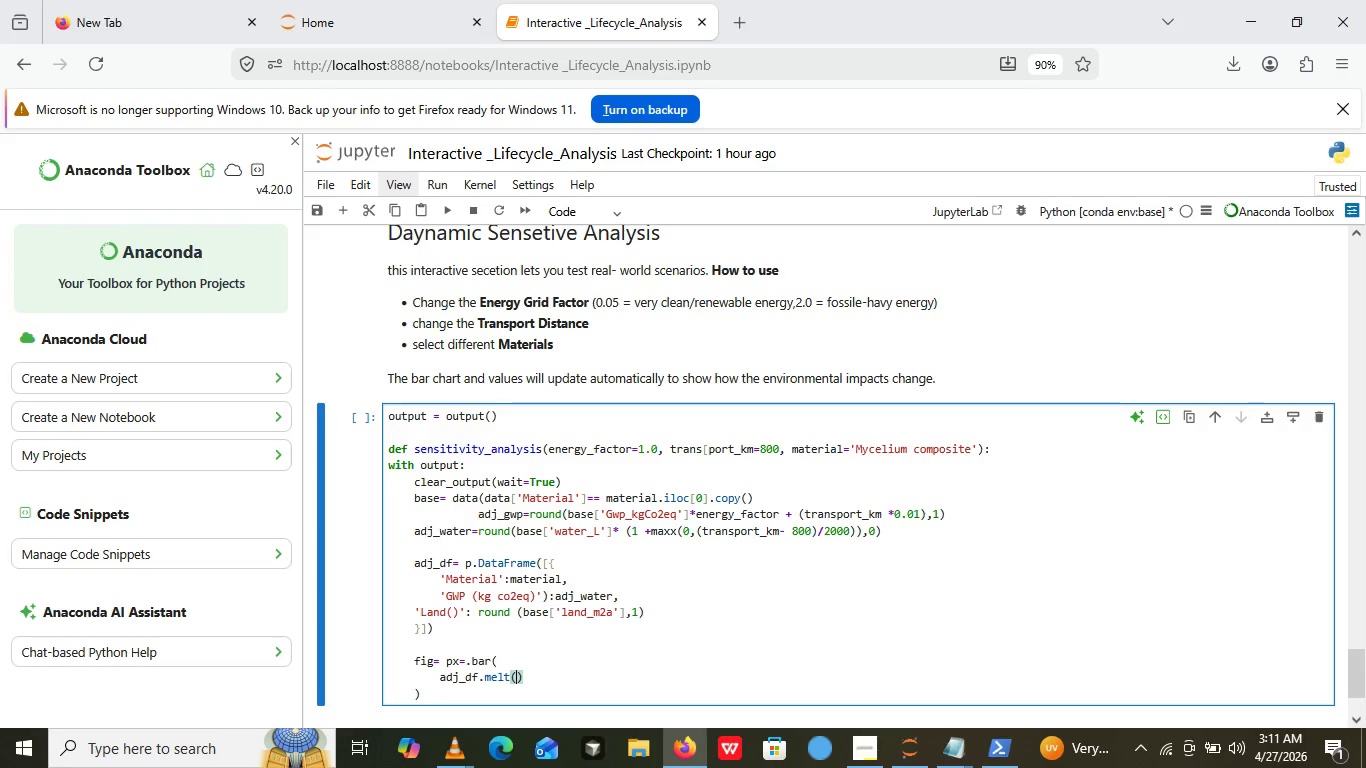 
wait(5.31)
 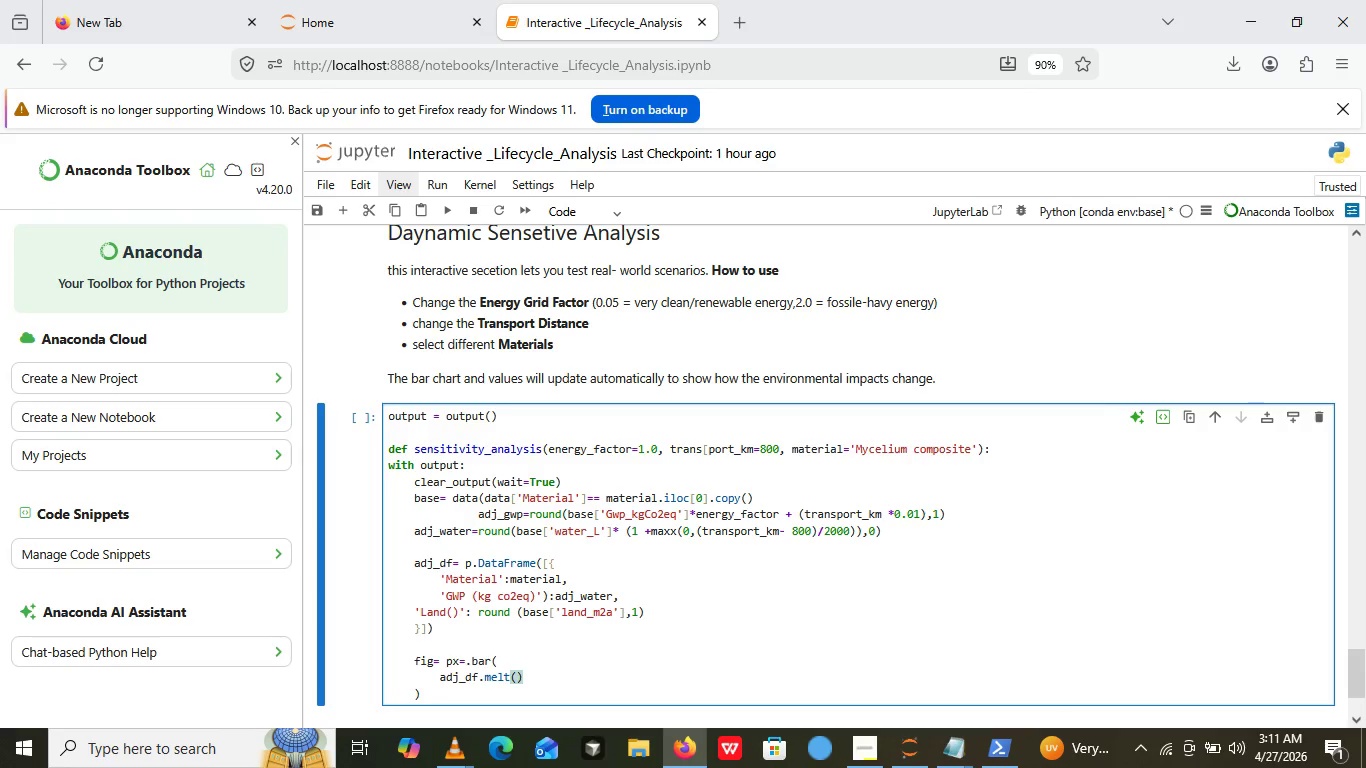 
type(id_vars='')
 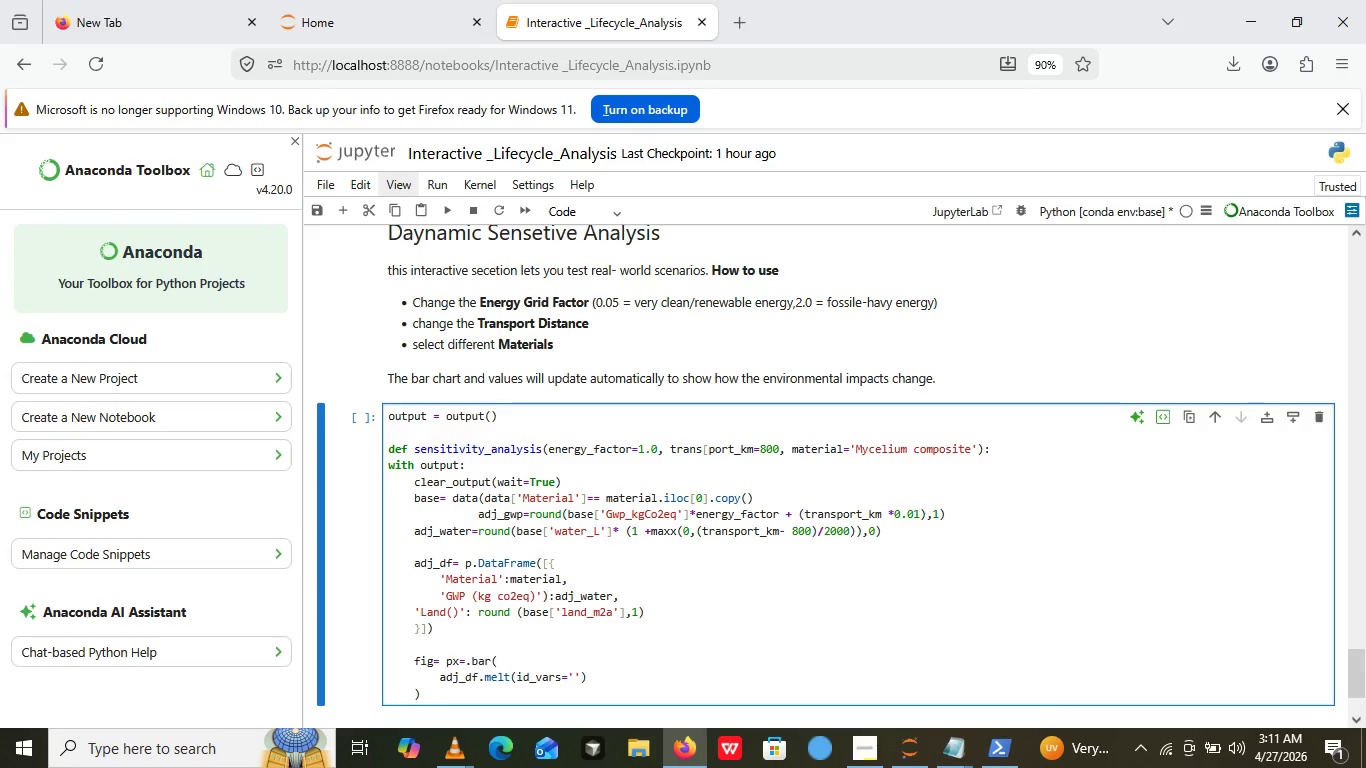 
key(ArrowLeft)
 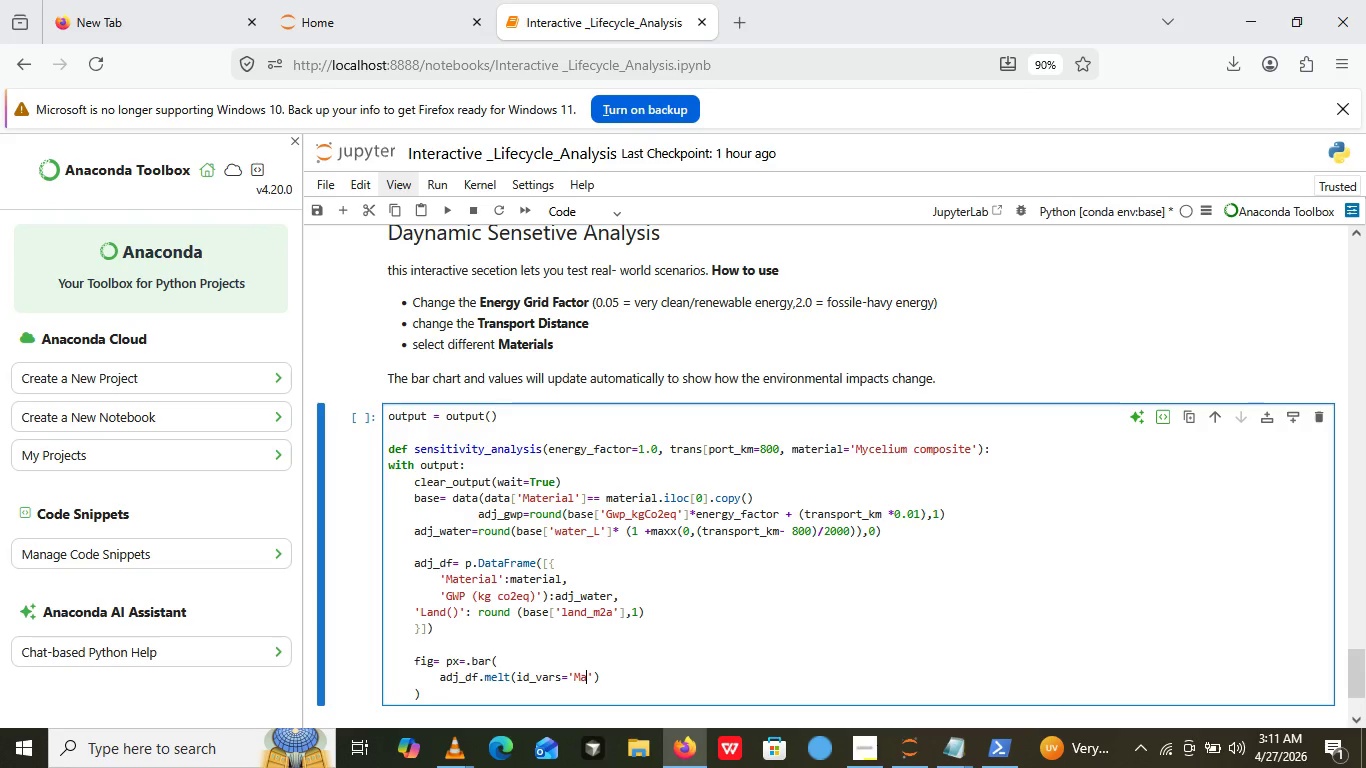 
type(Material)
 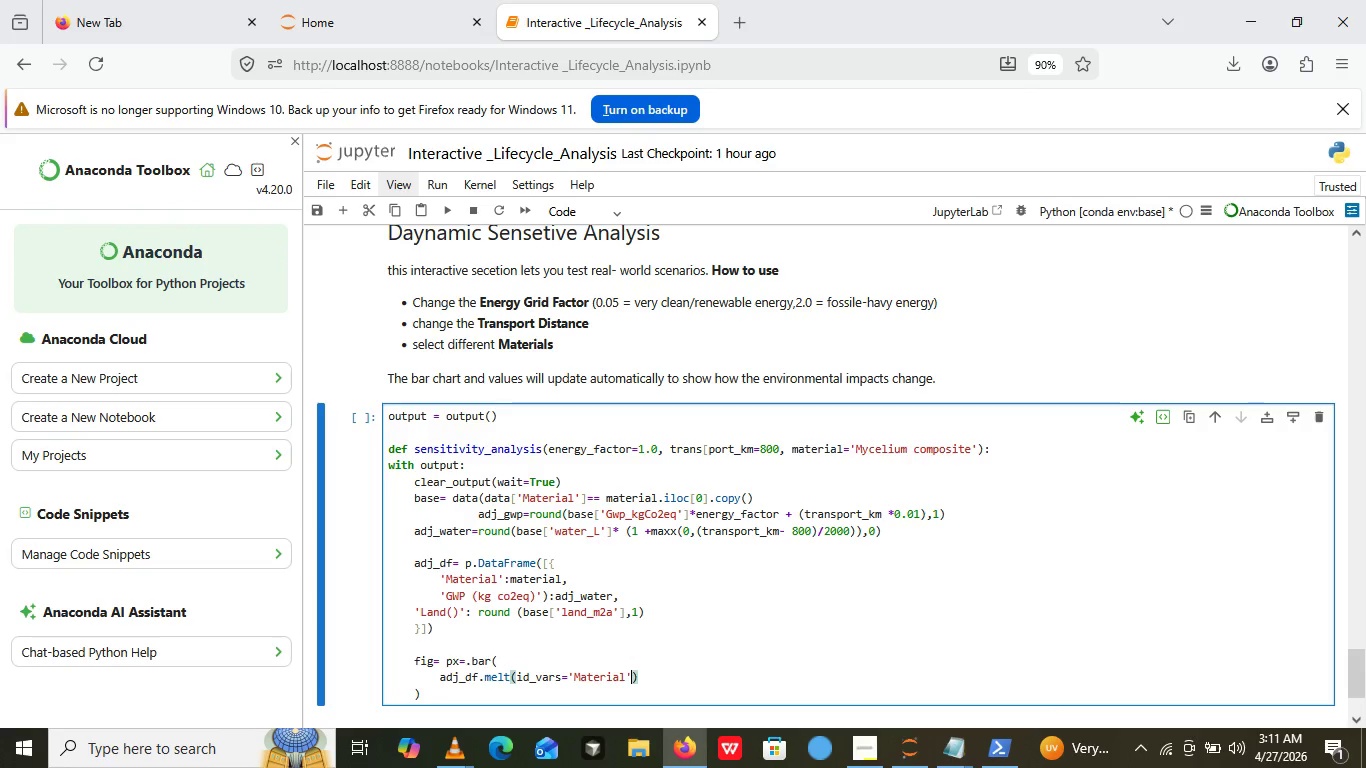 
key(ArrowRight)
 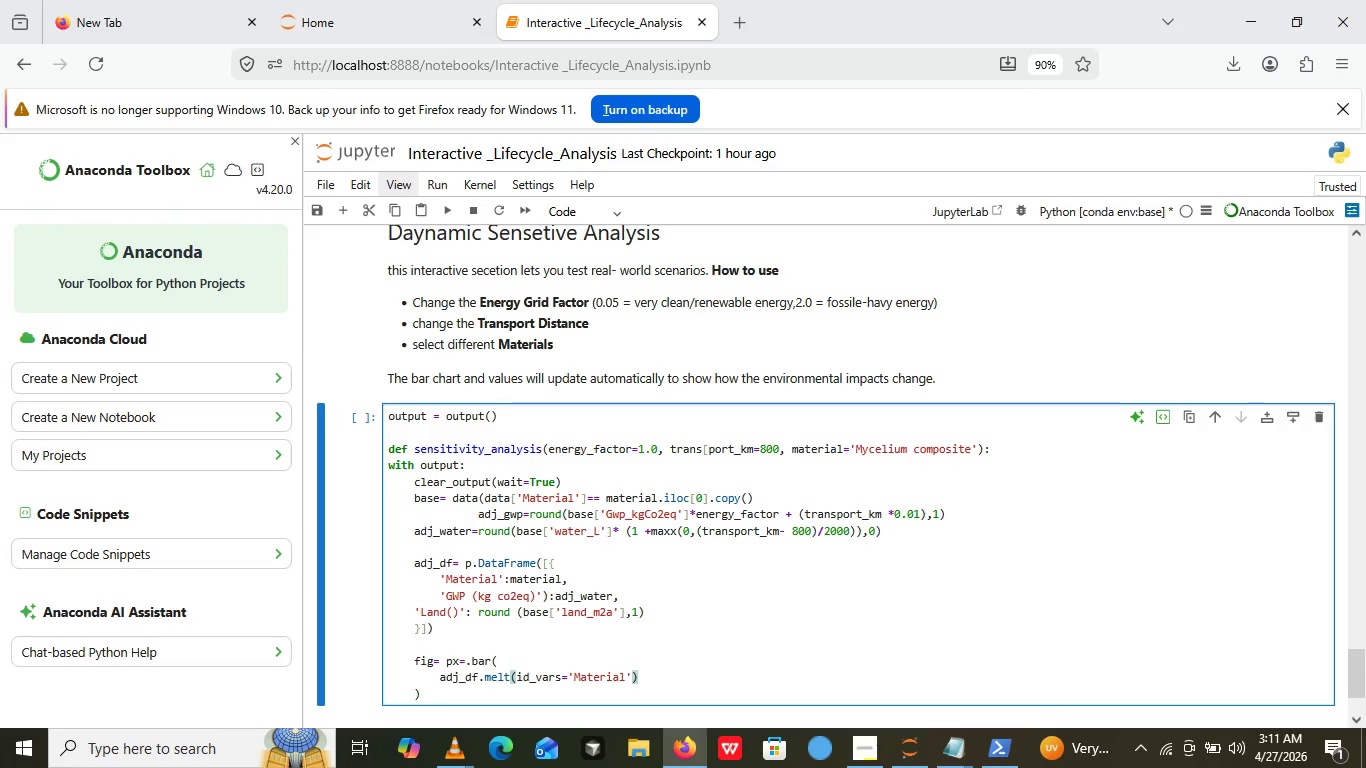 
key(ArrowRight)
 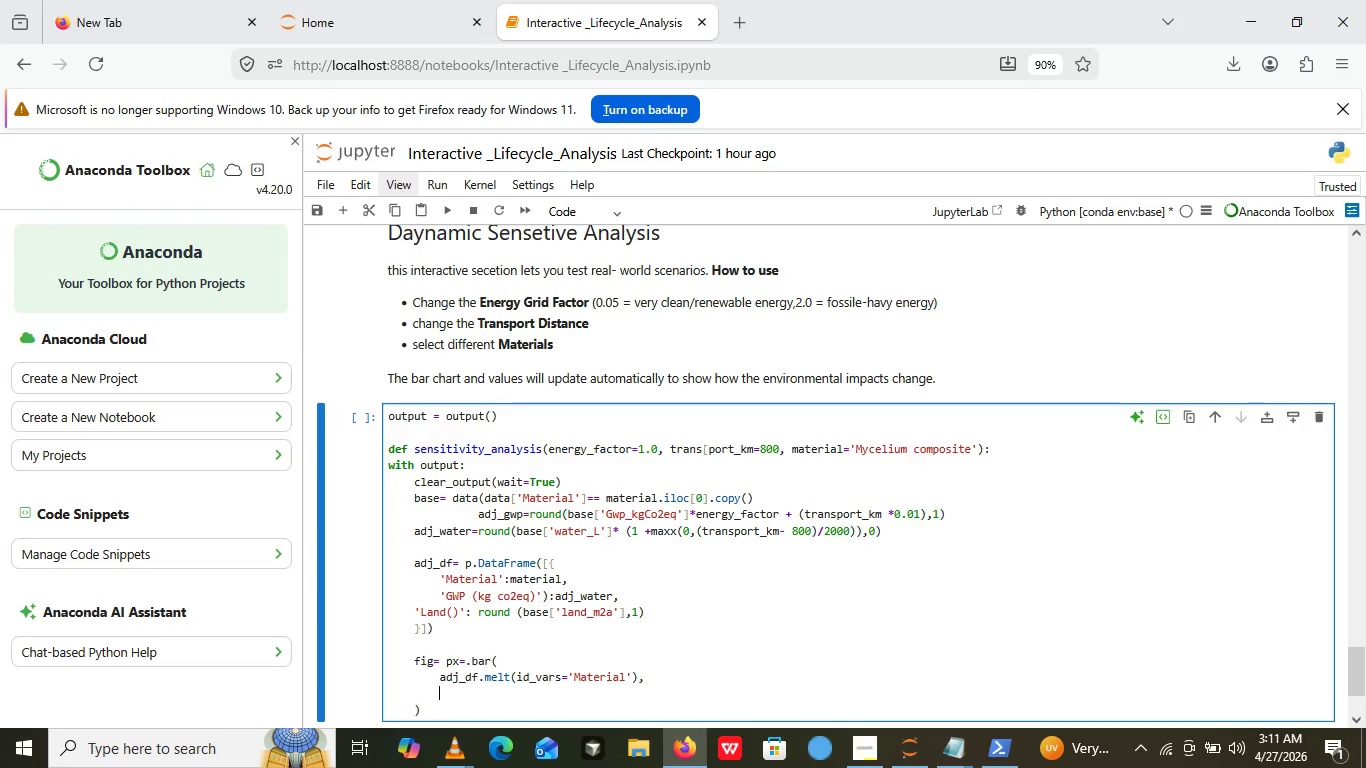 
key(Comma)
 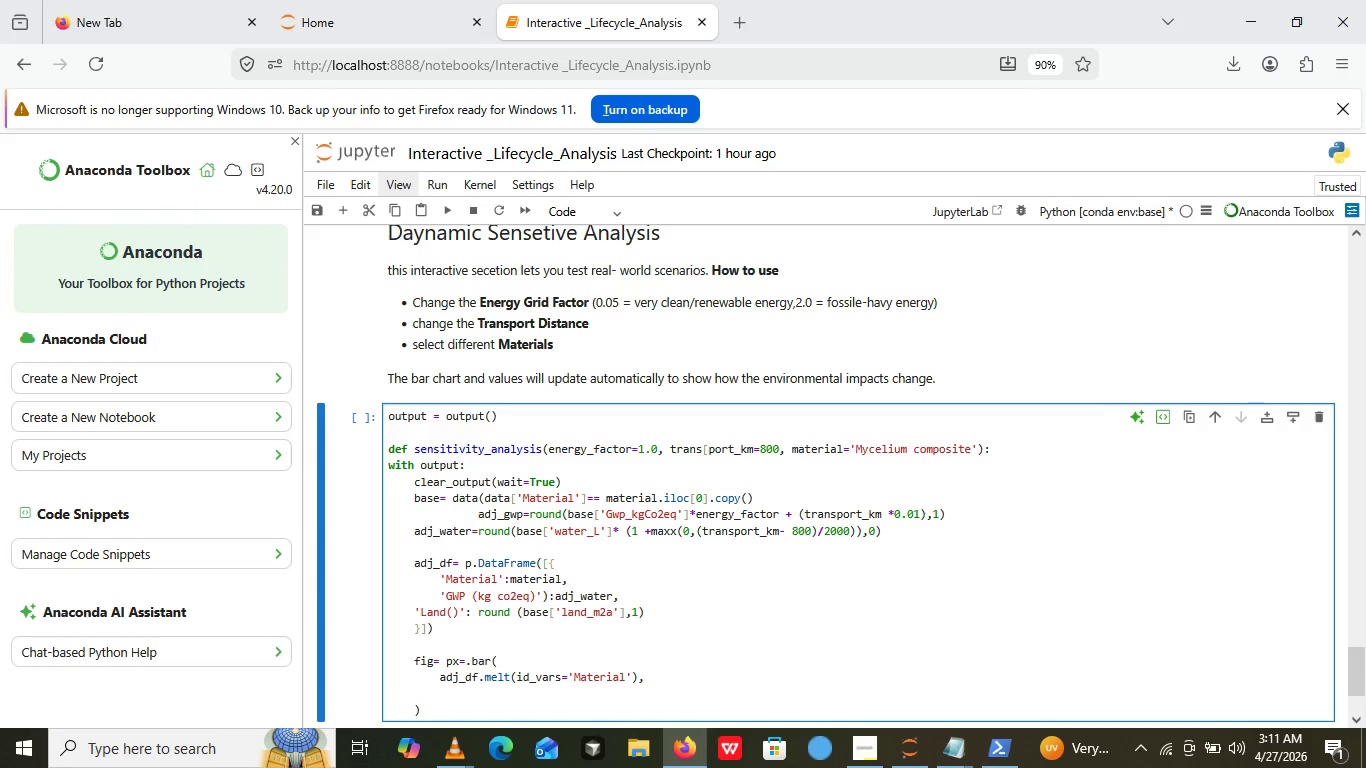 
key(Enter)
 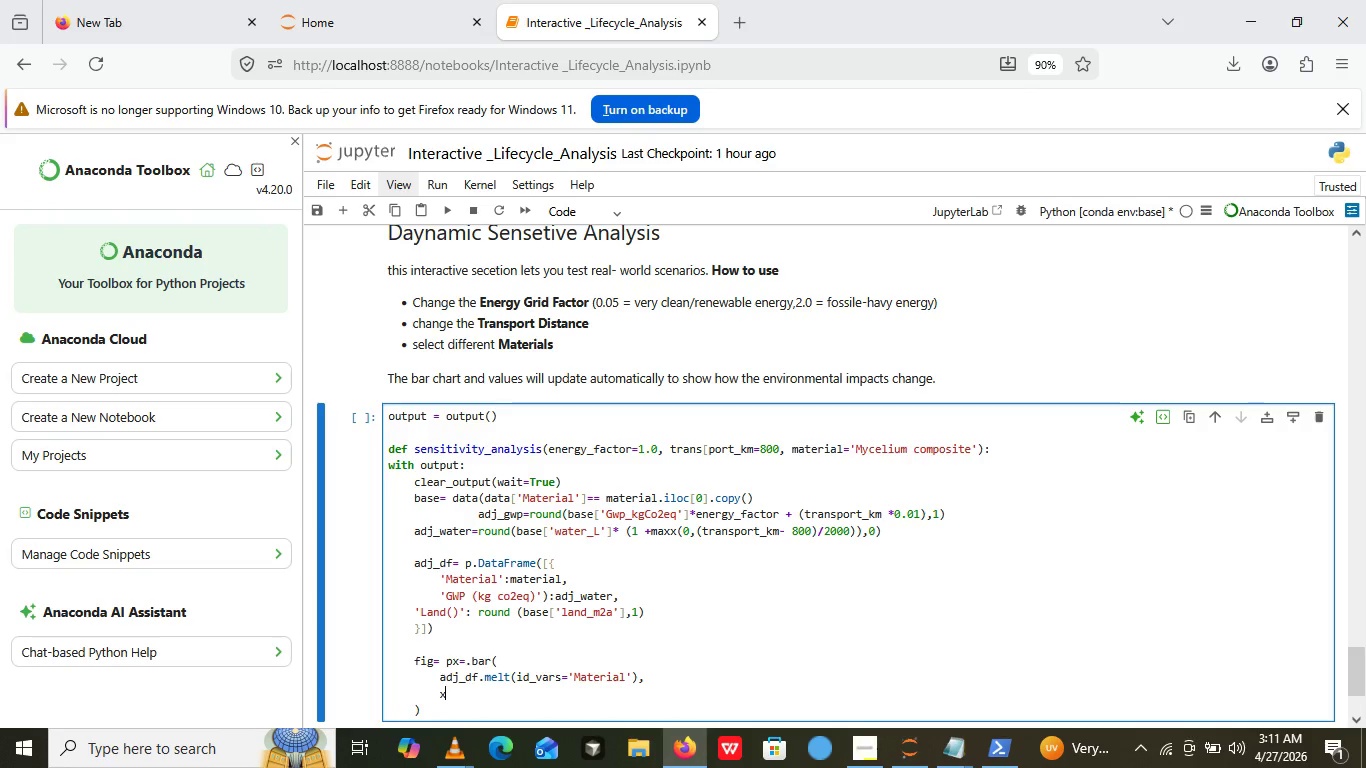 
key(X)
 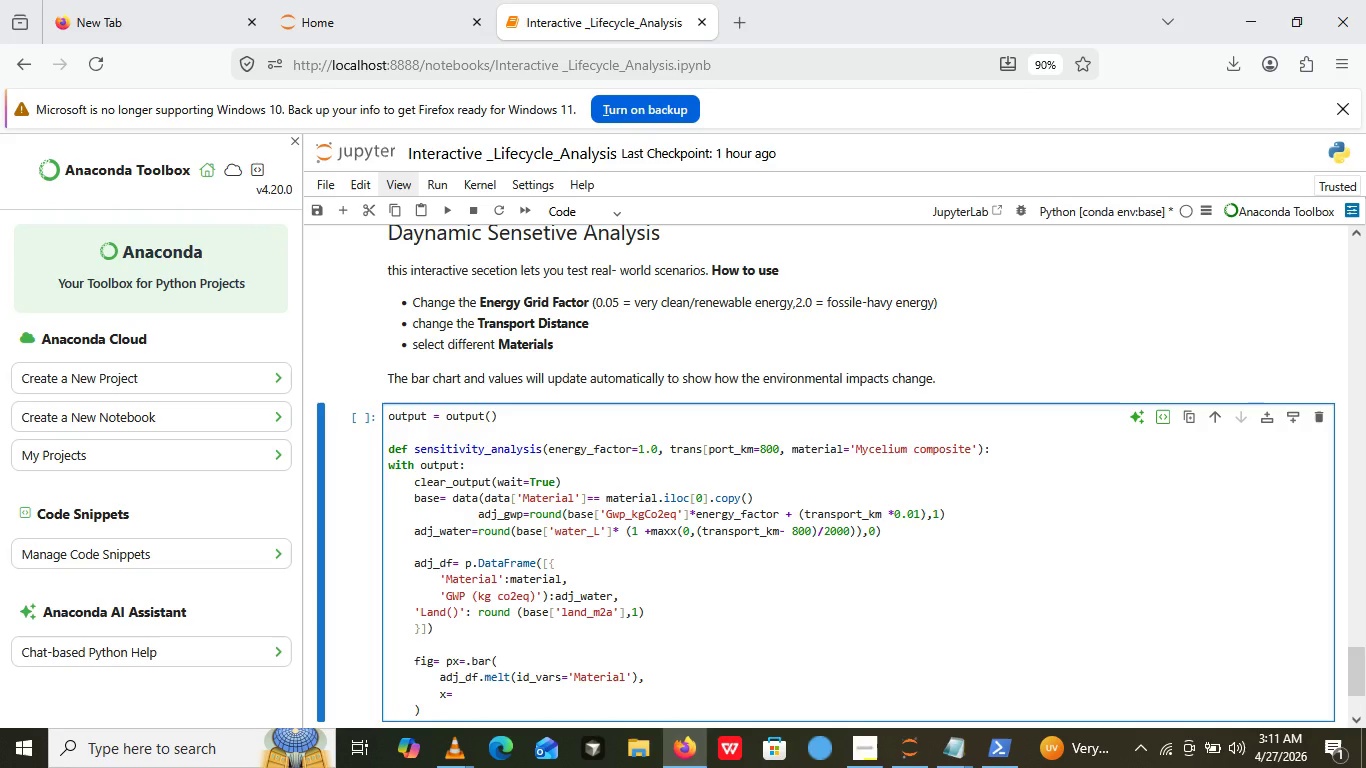 
key(Equal)
 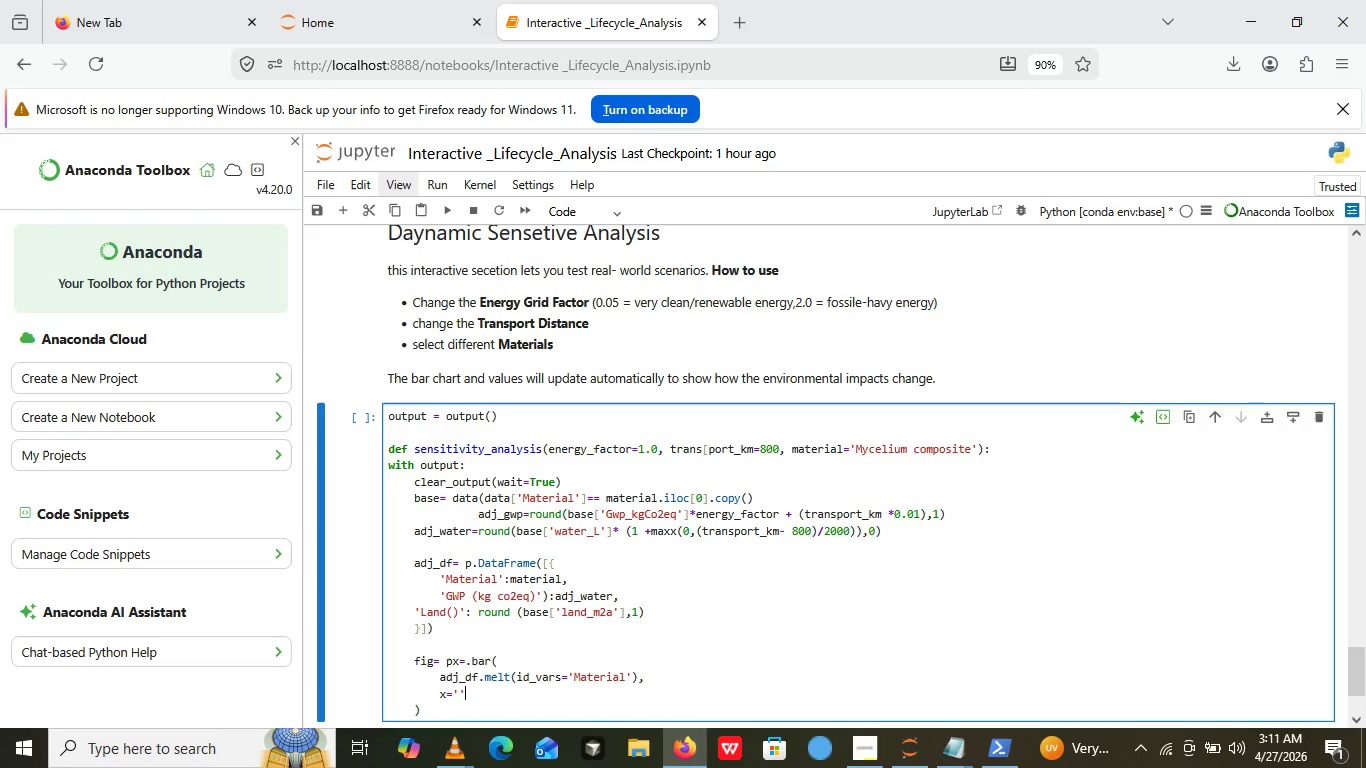 
key(Quote)
 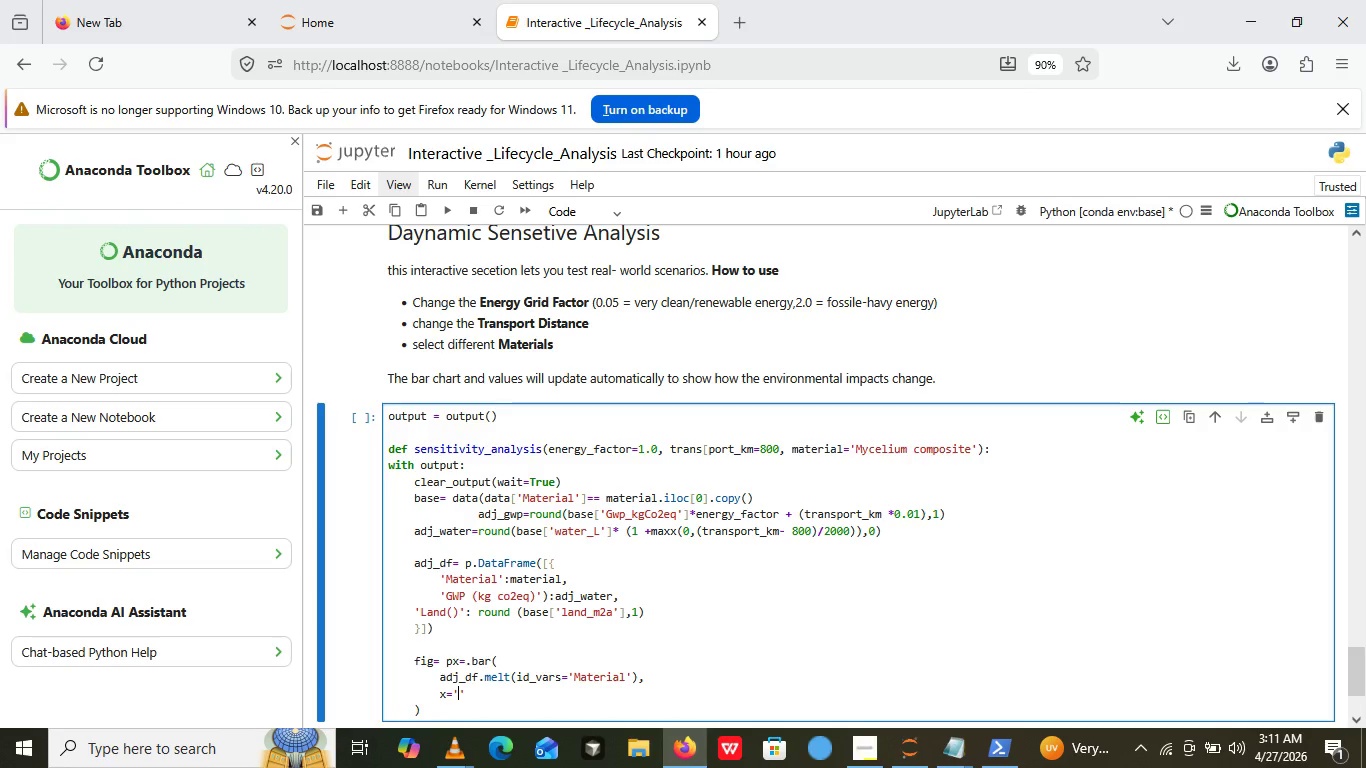 
key(Quote)
 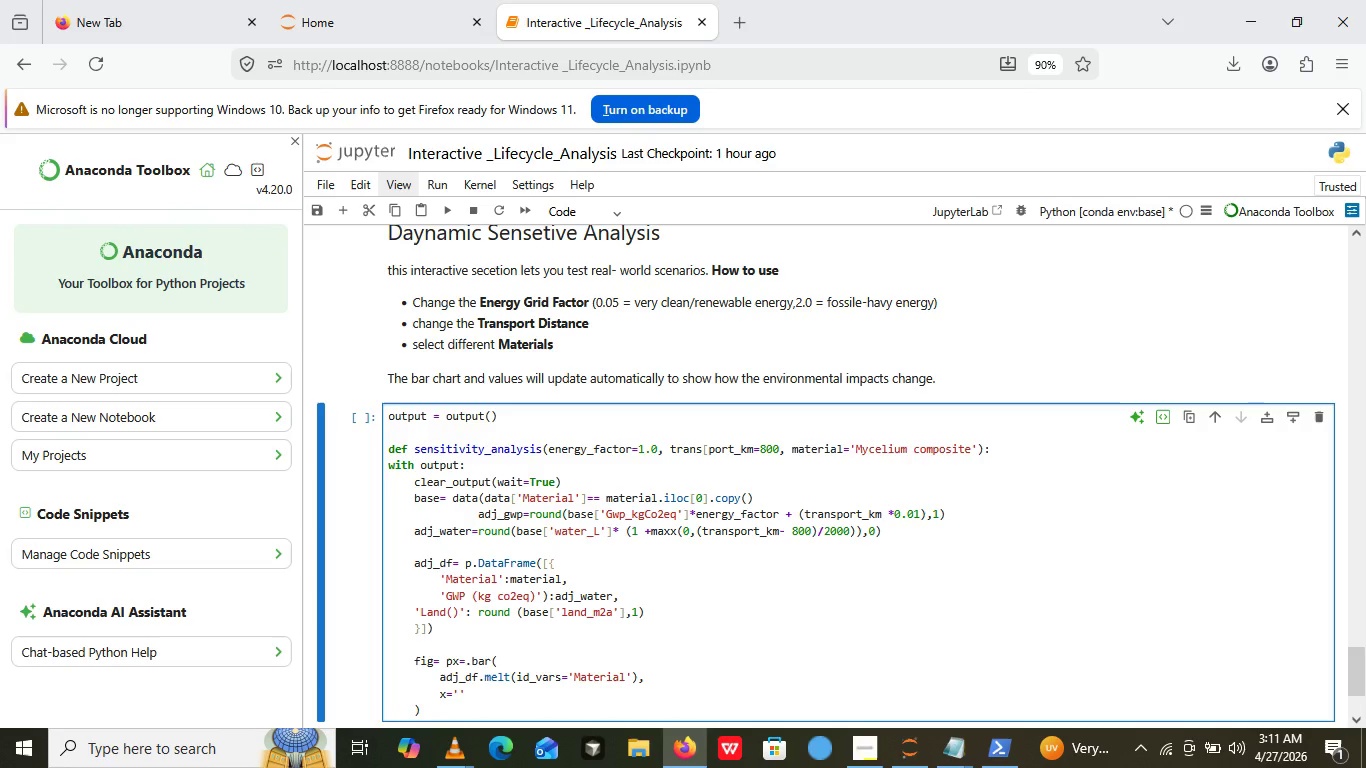 
key(ArrowLeft)
 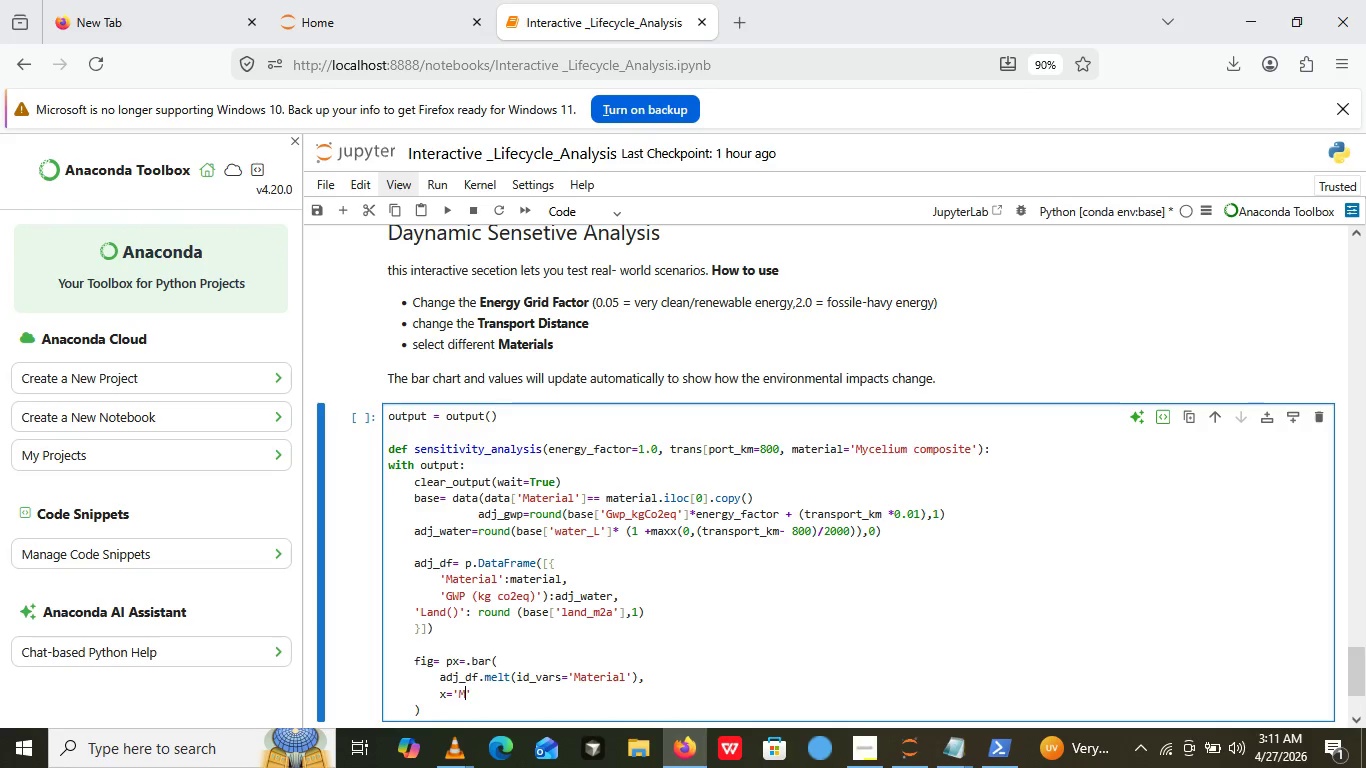 
type(Material)
 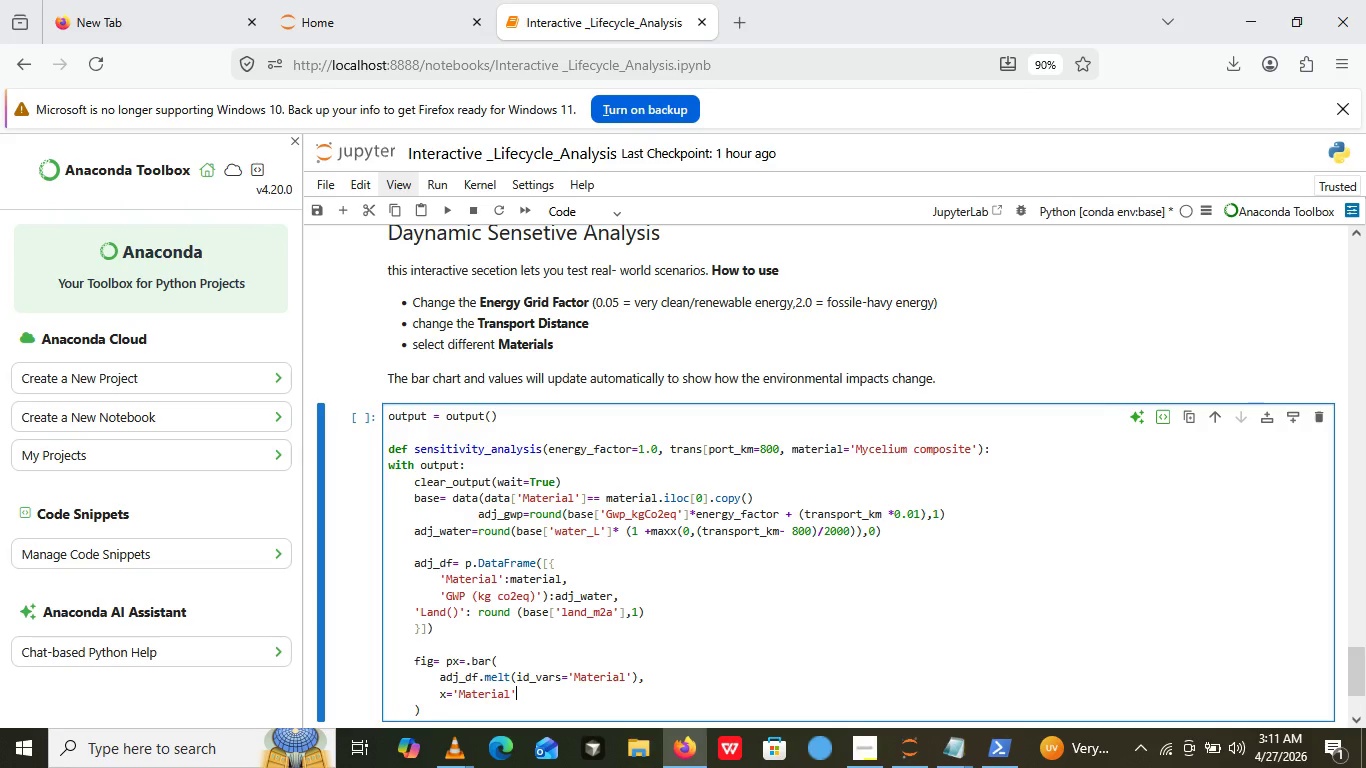 
key(ArrowRight)
 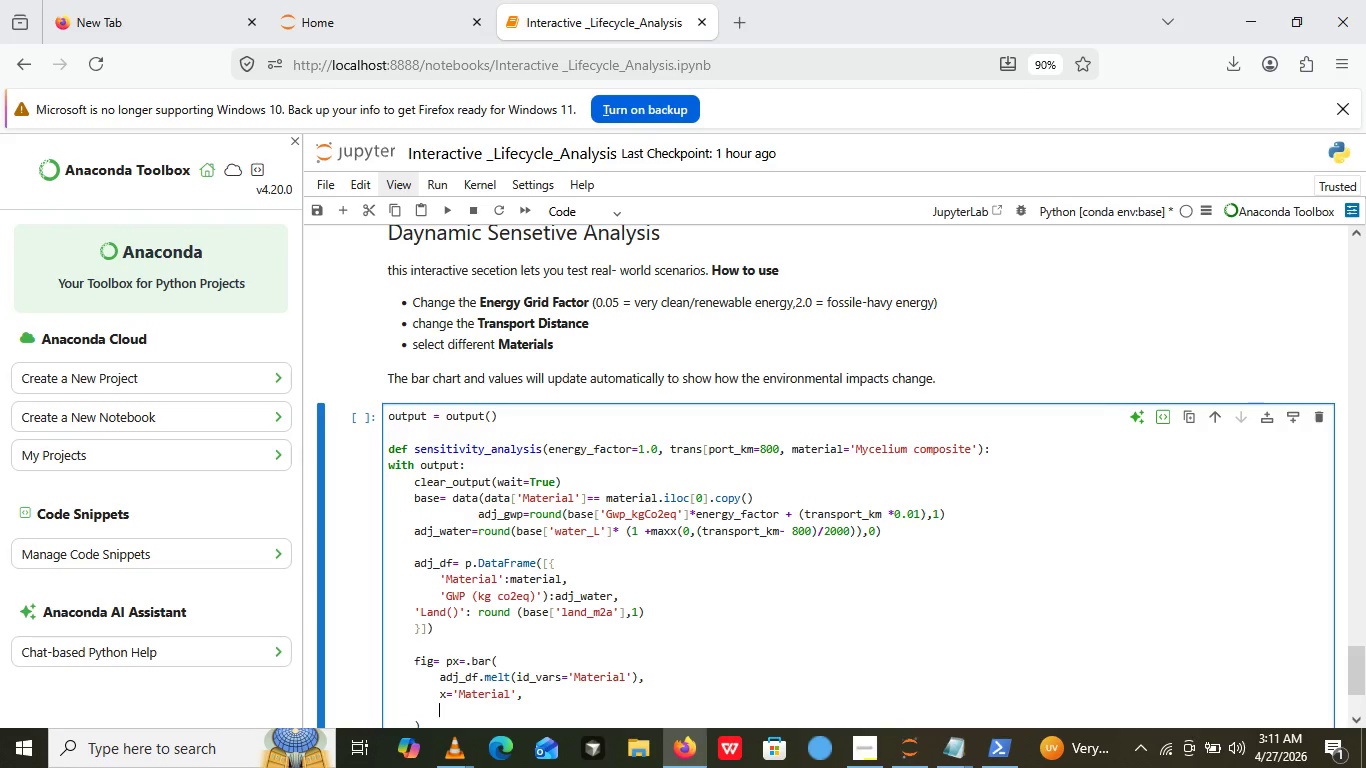 
key(Comma)
 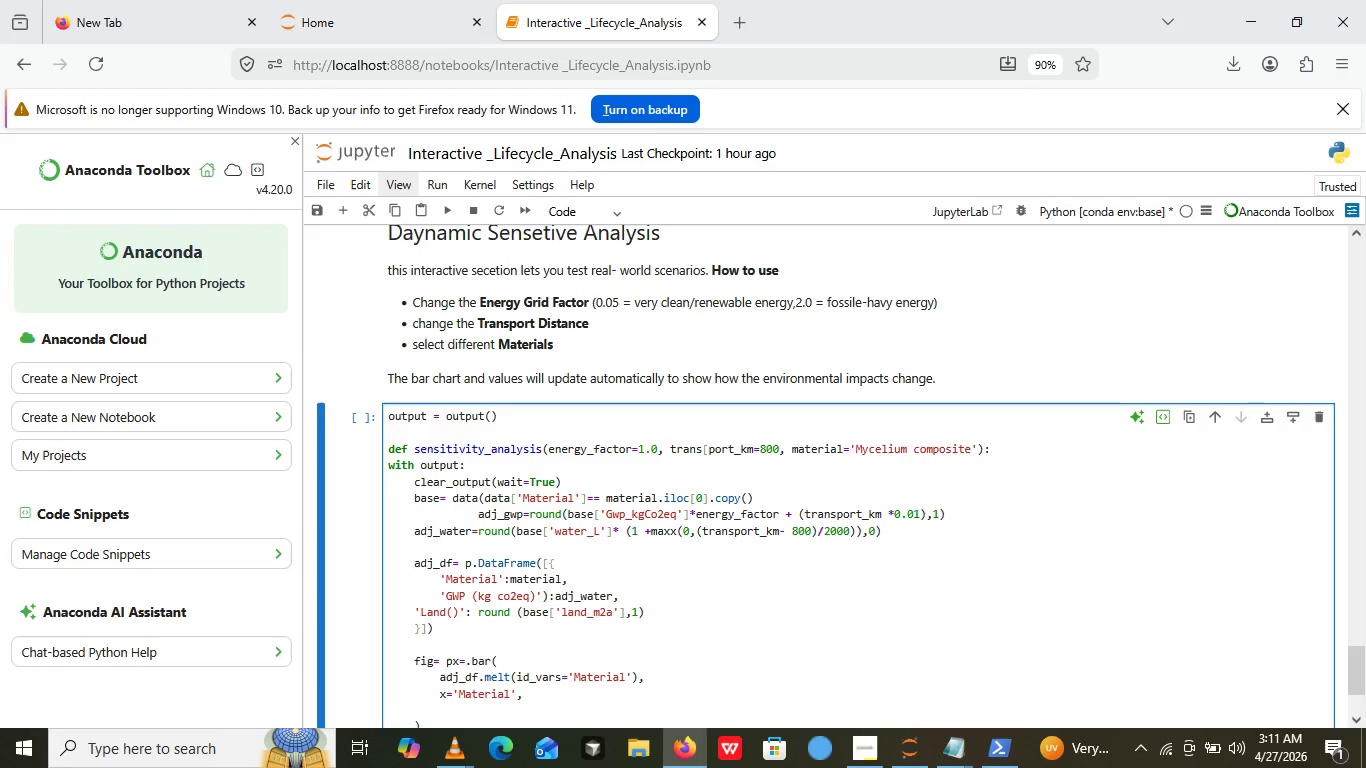 
key(Enter)
 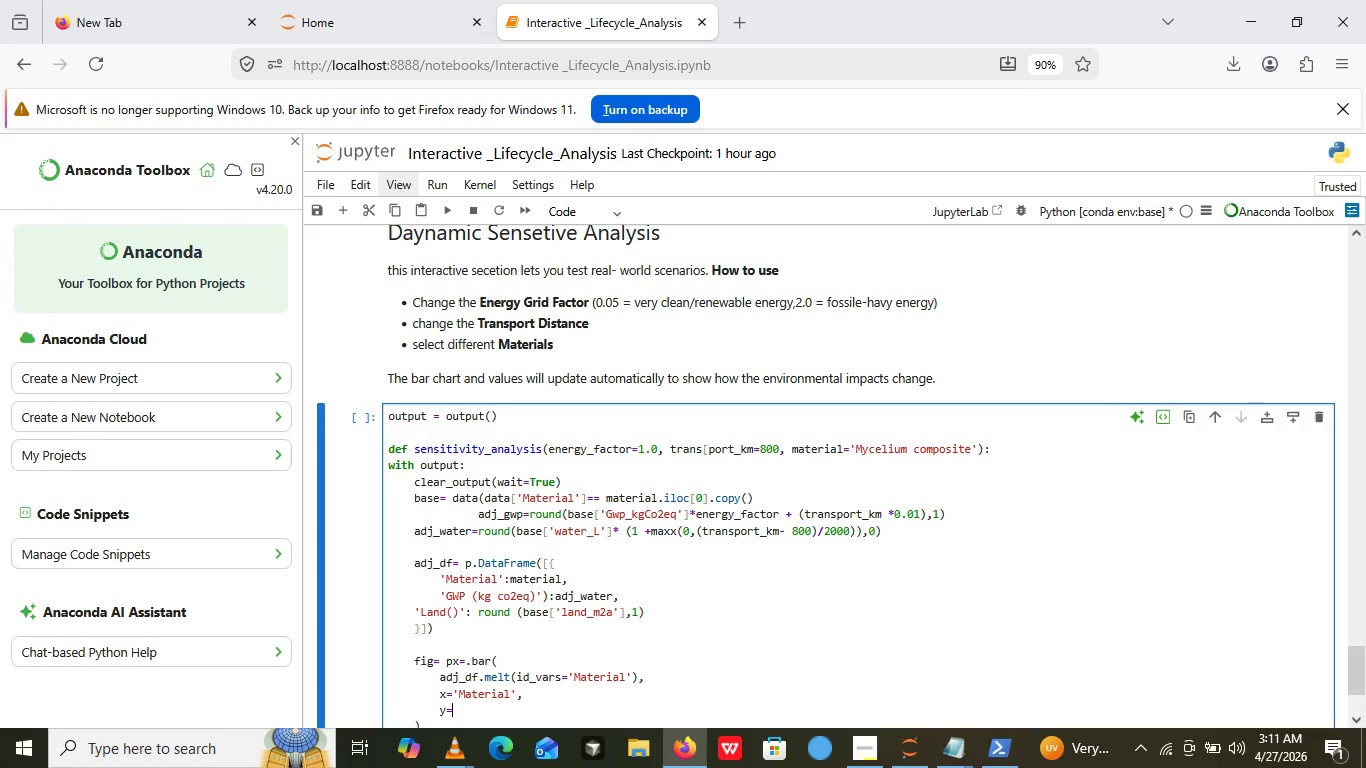 
key(Y)
 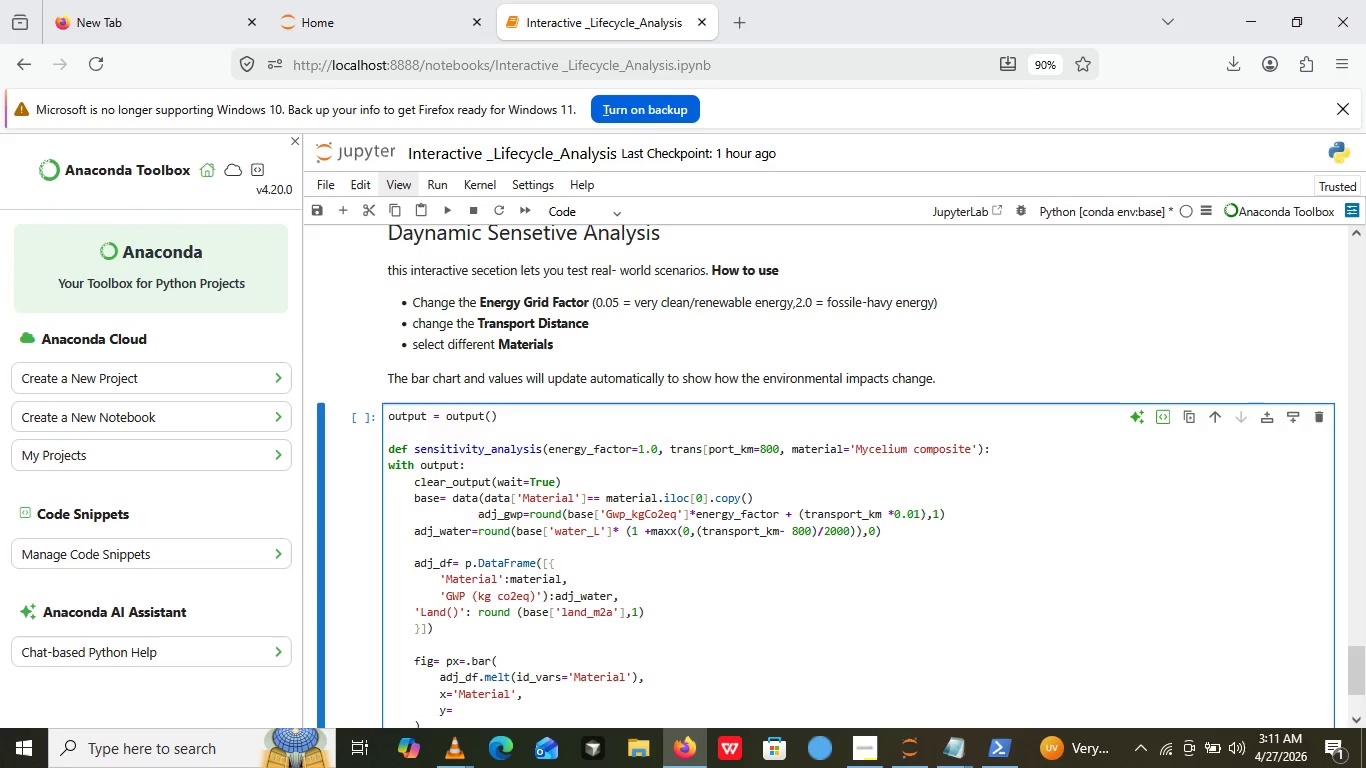 
key(Equal)
 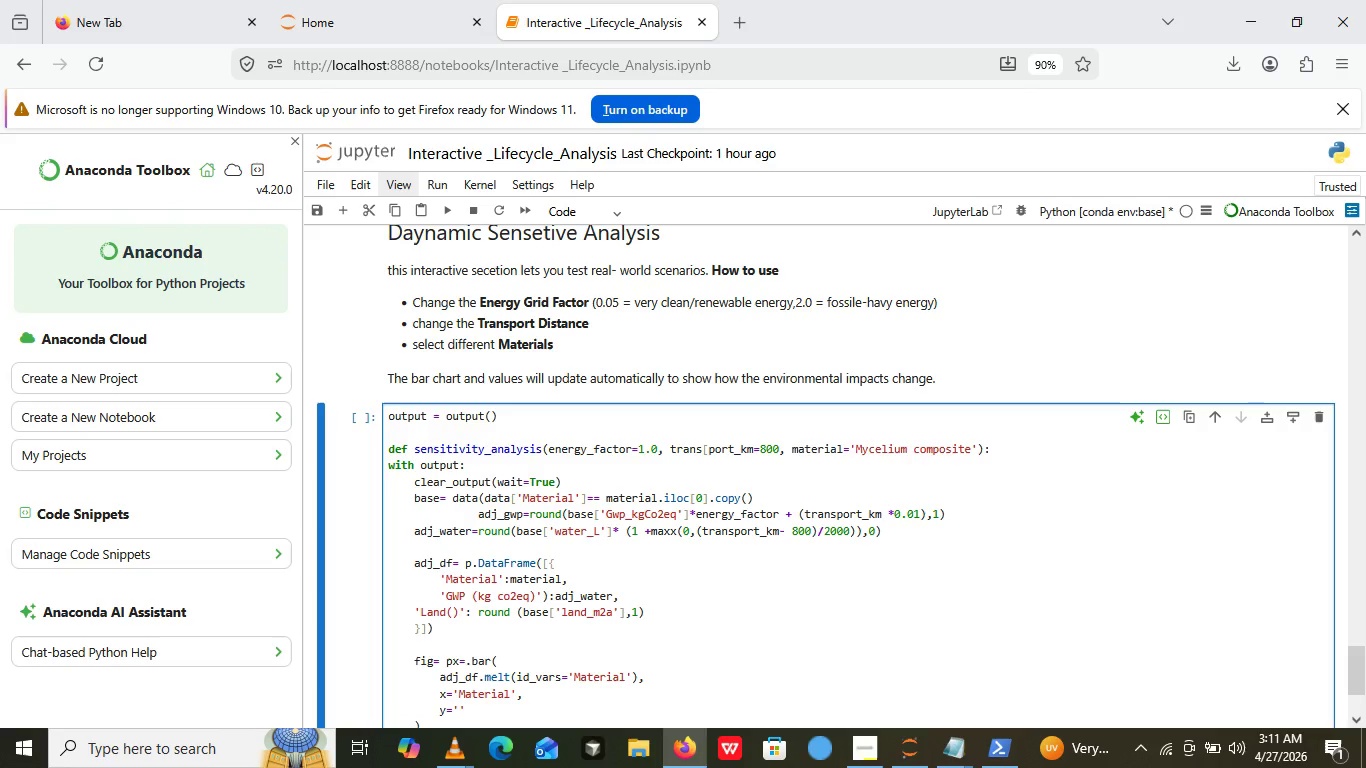 
key(Quote)
 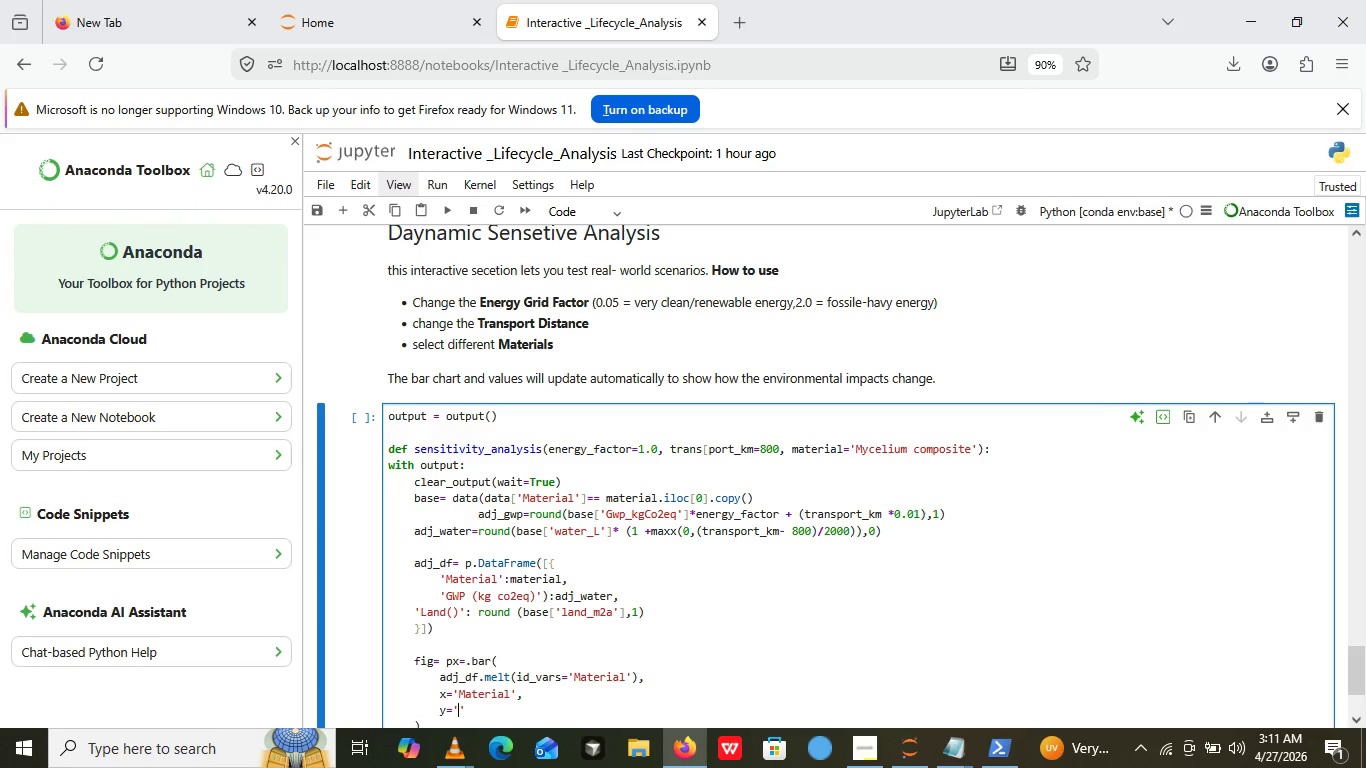 
key(Quote)
 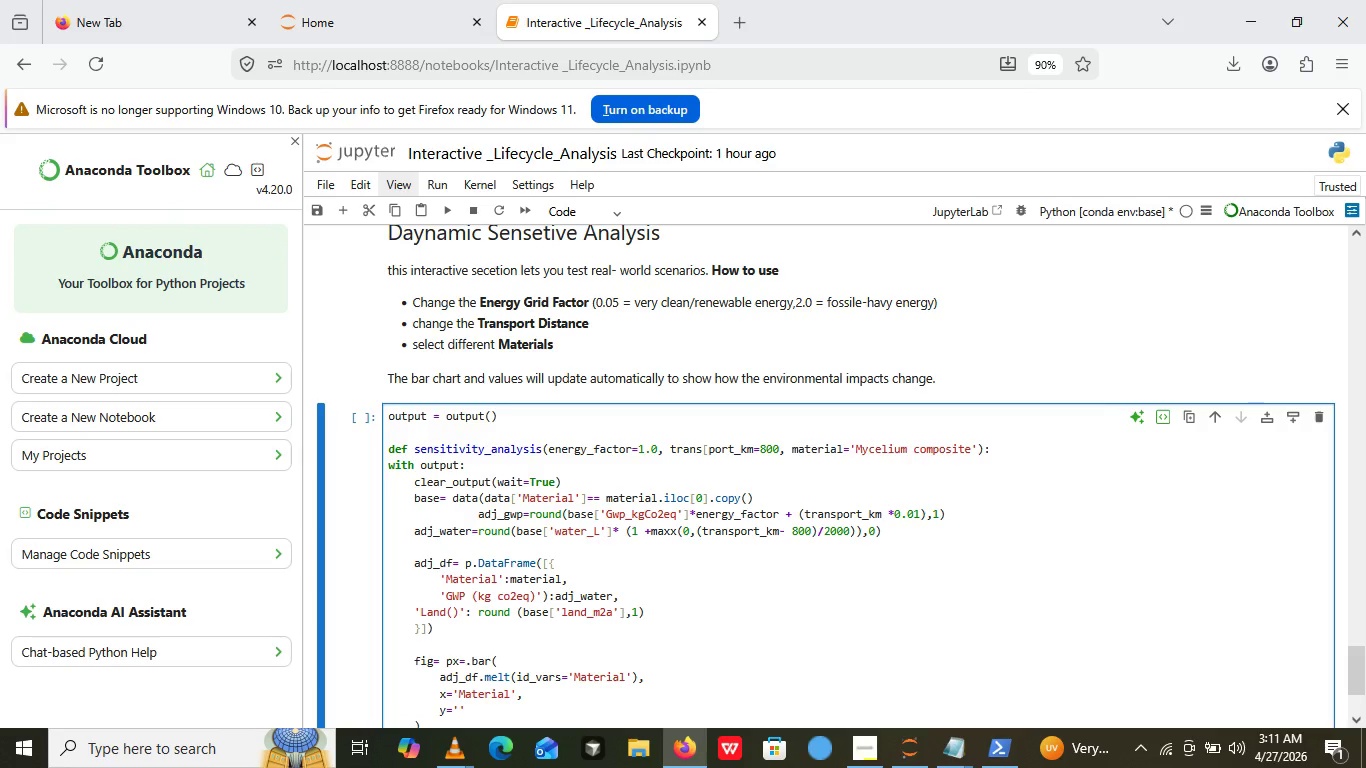 
key(ArrowLeft)
 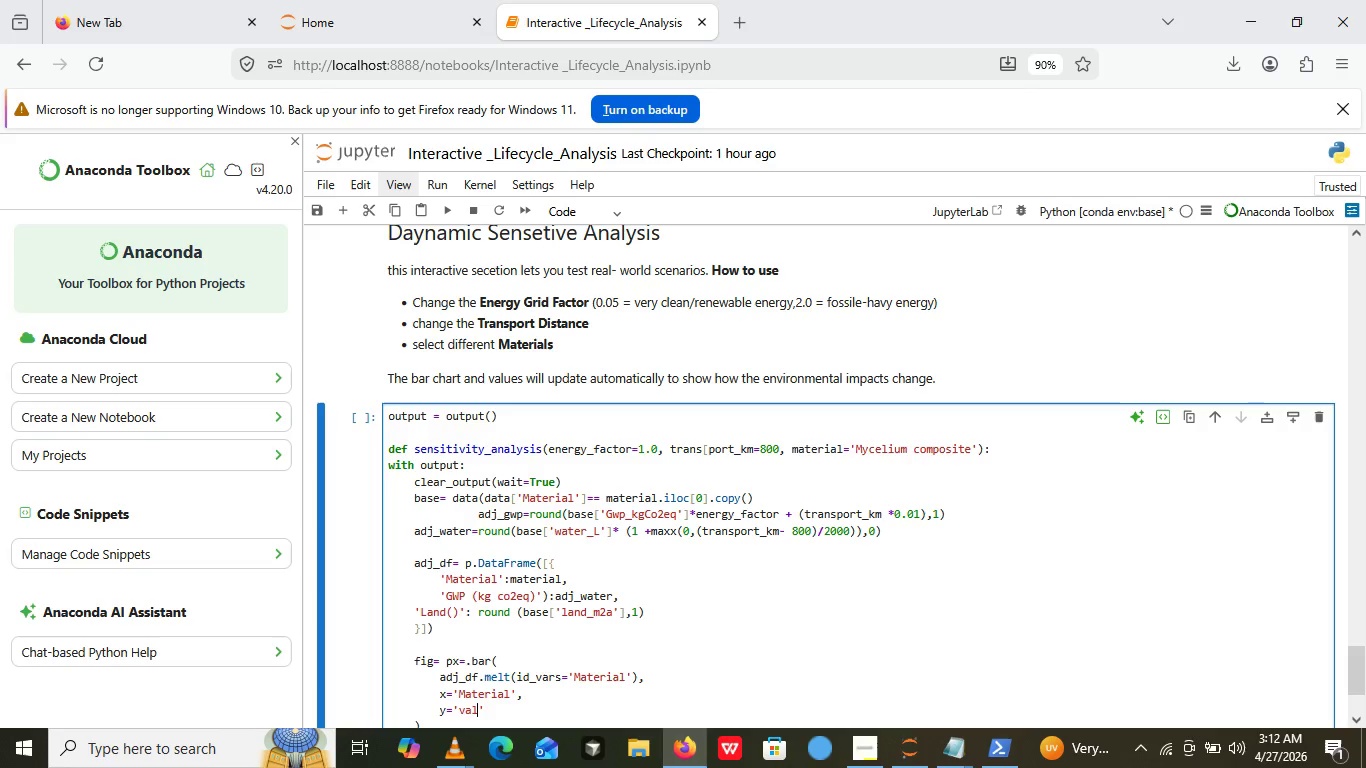 
type(value)
 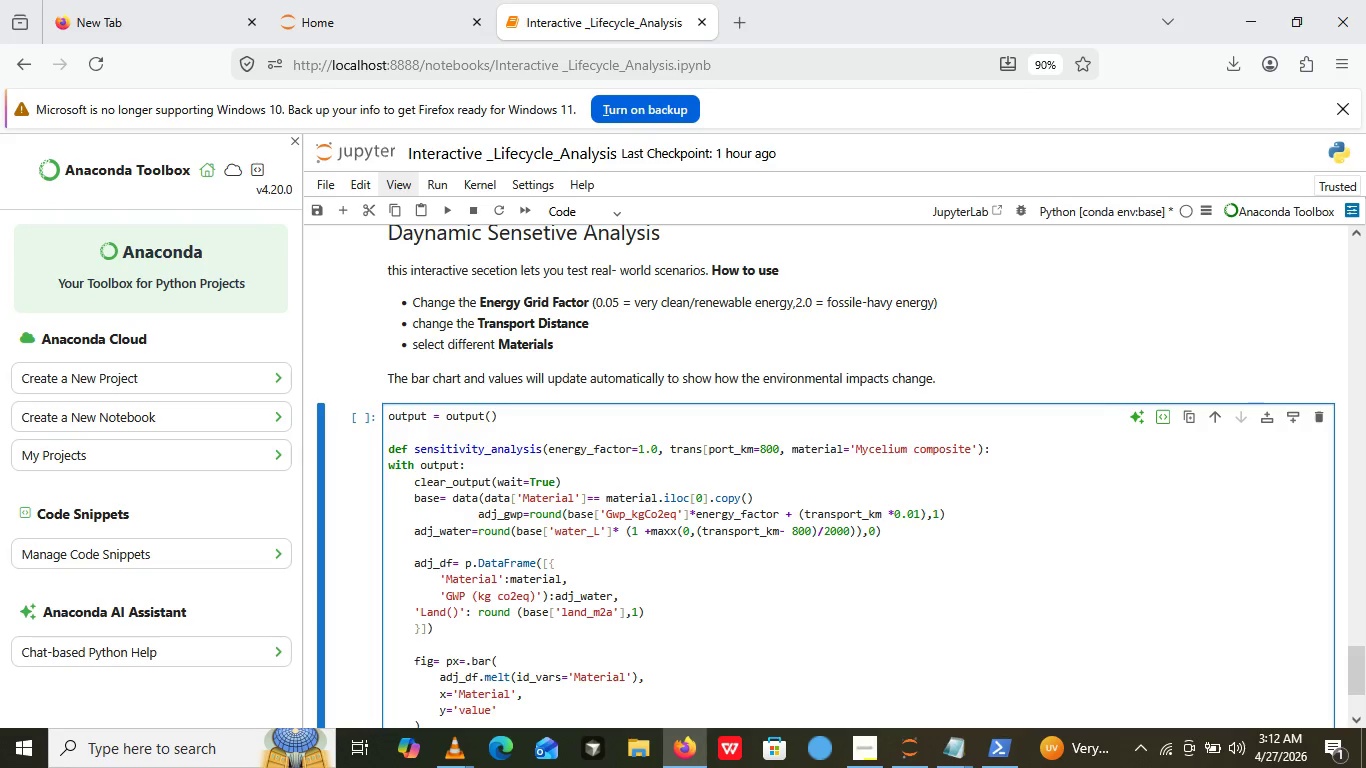 
key(ArrowRight)
 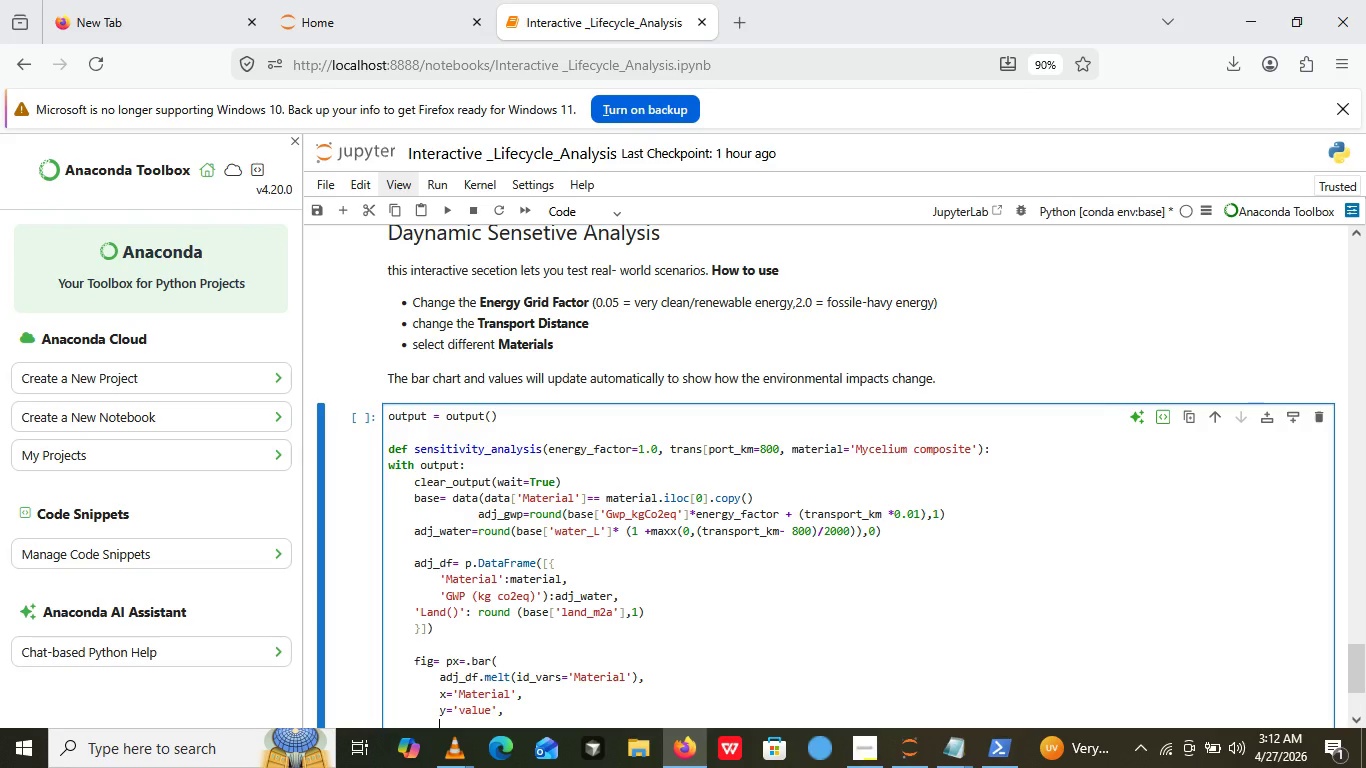 
key(Comma)
 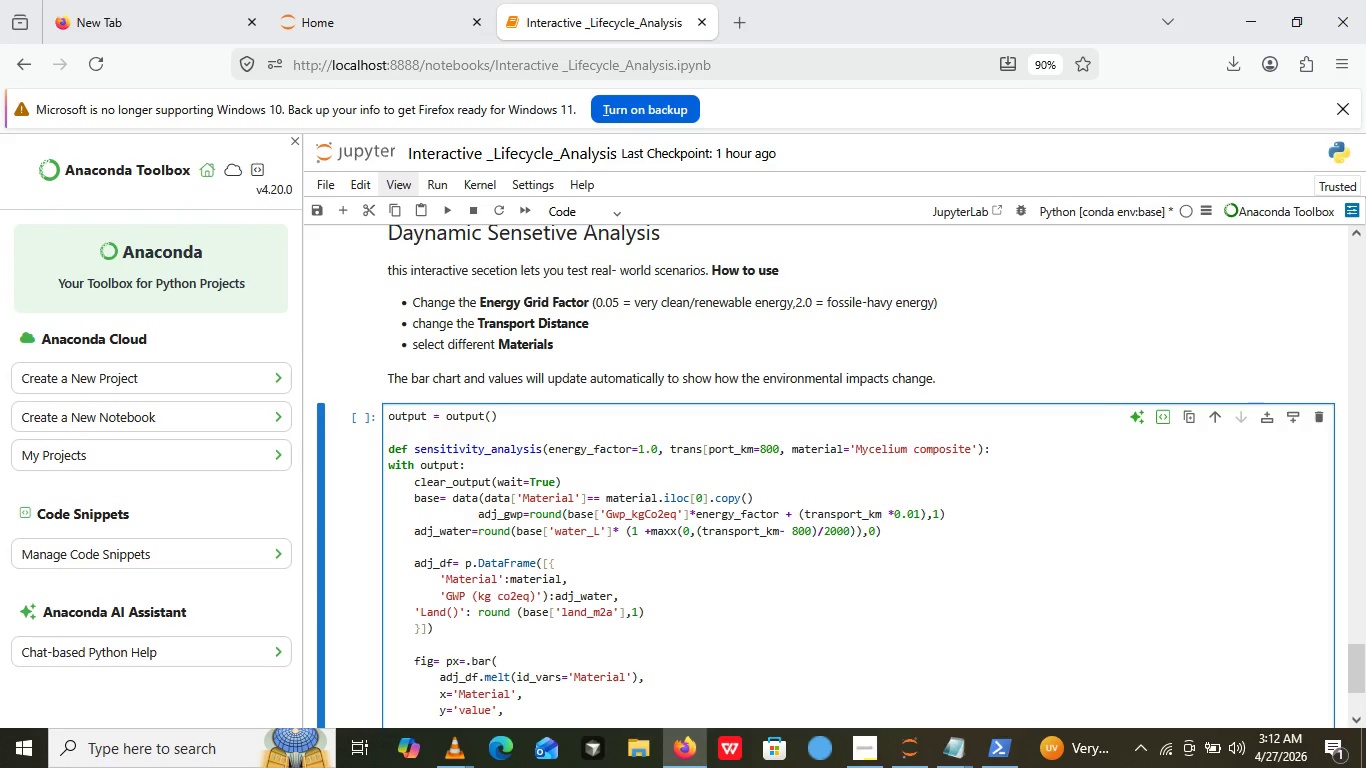 
key(Enter)
 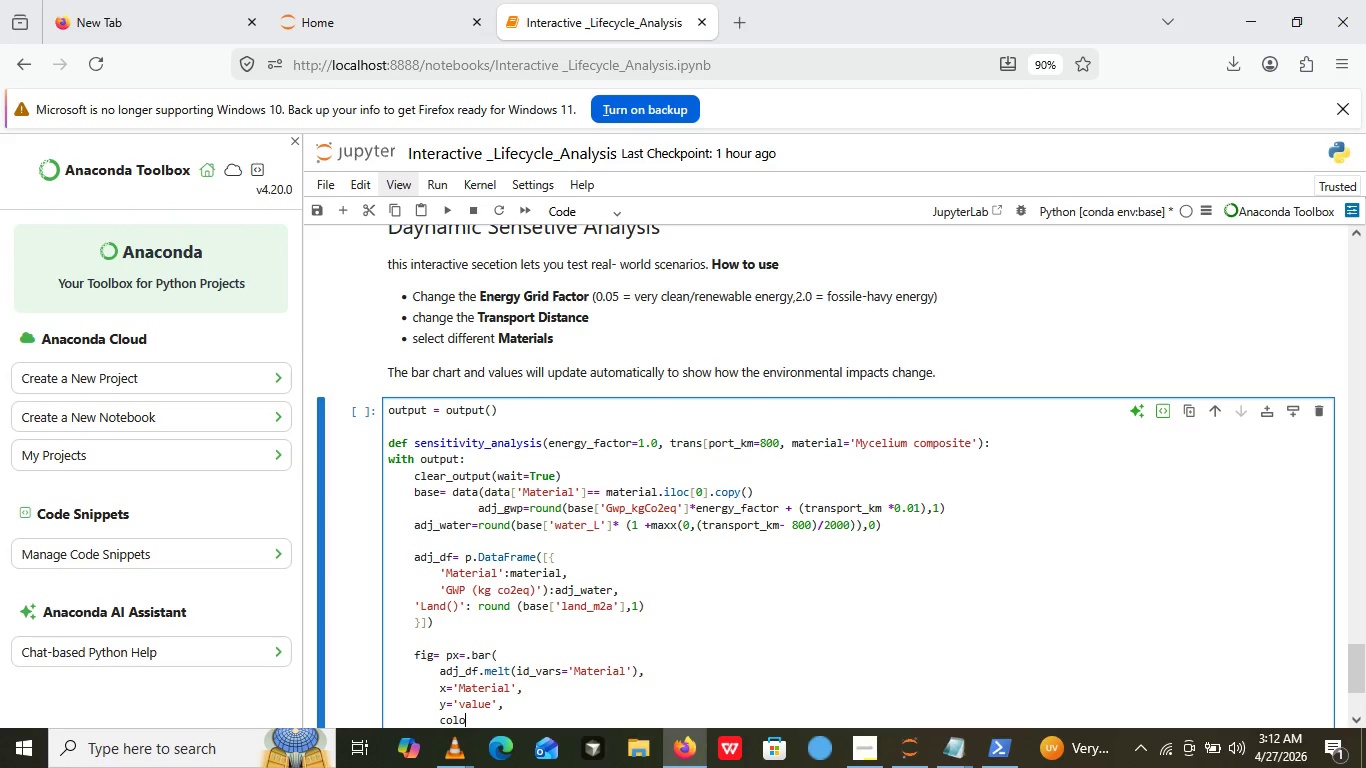 
type(color=)
 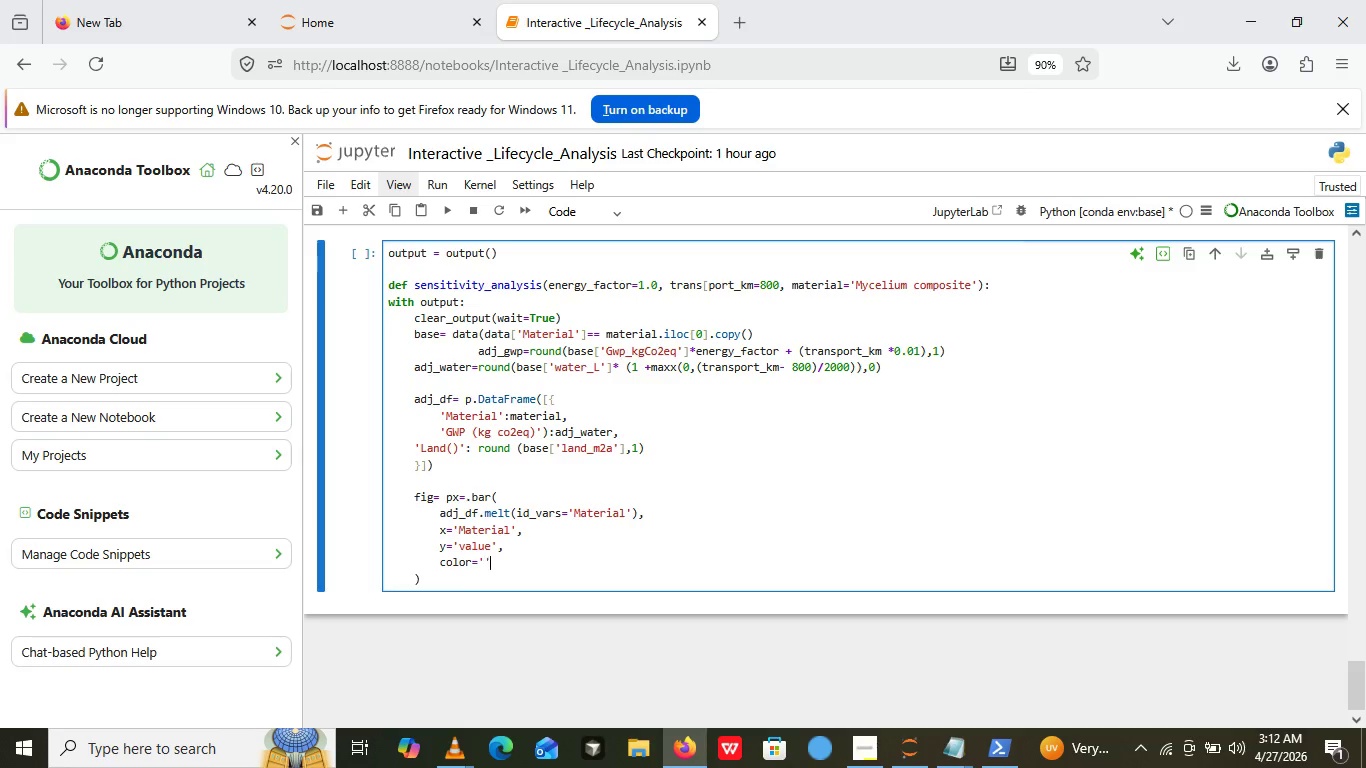 
key(Quote)
 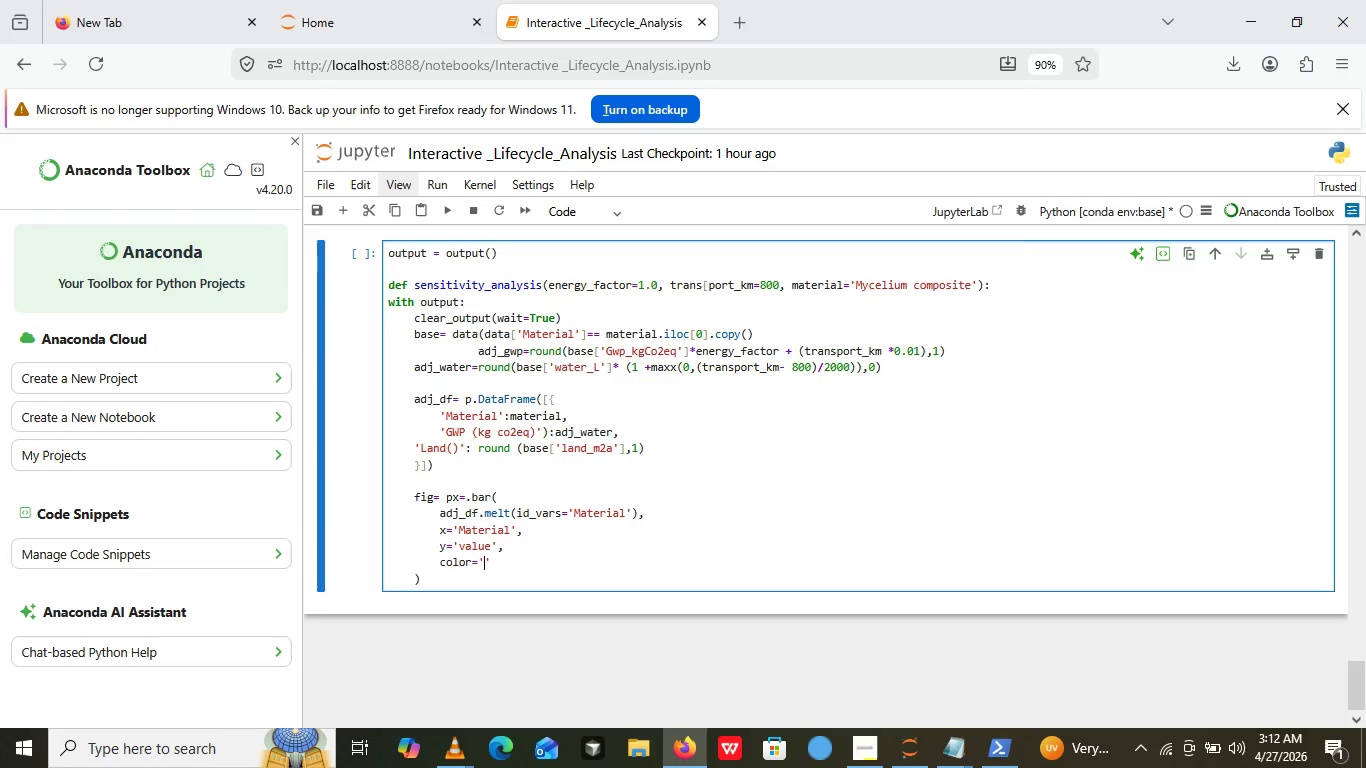 
key(Quote)
 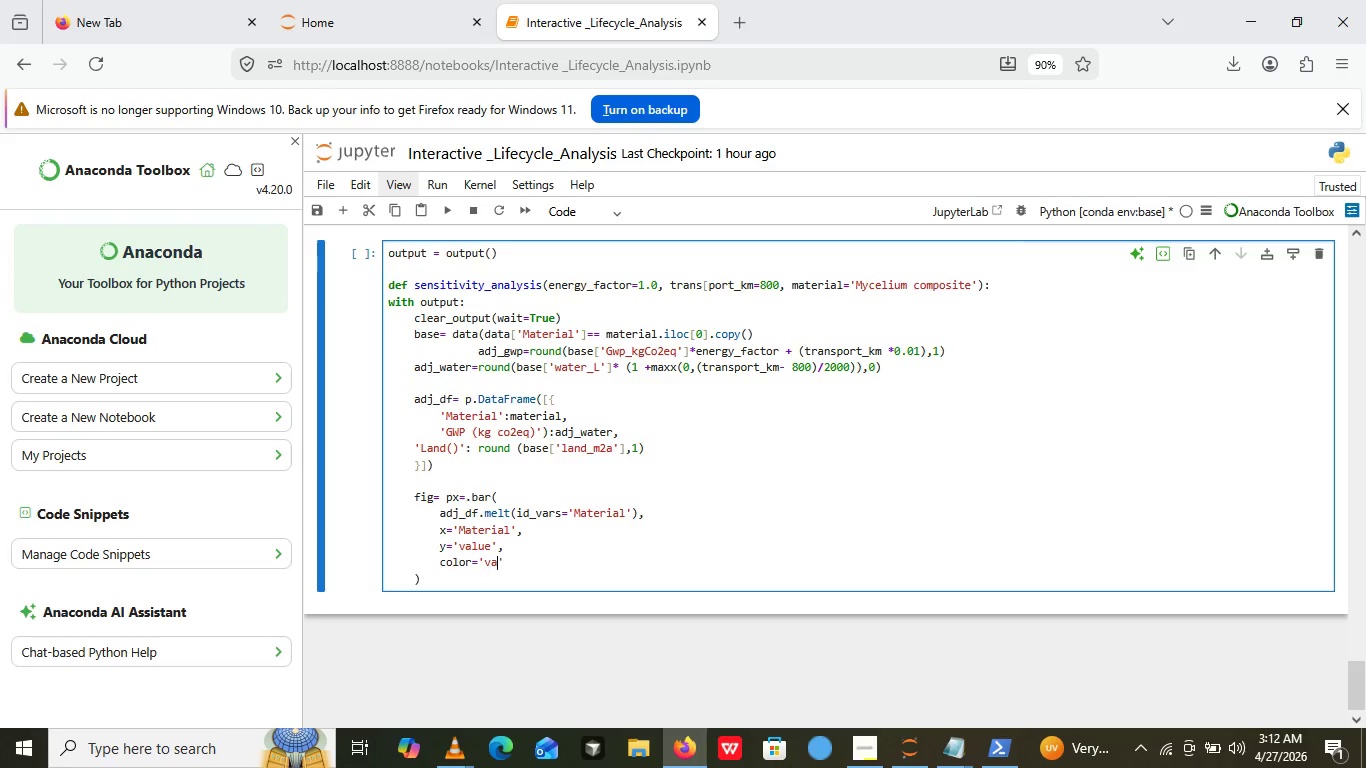 
key(ArrowLeft)
 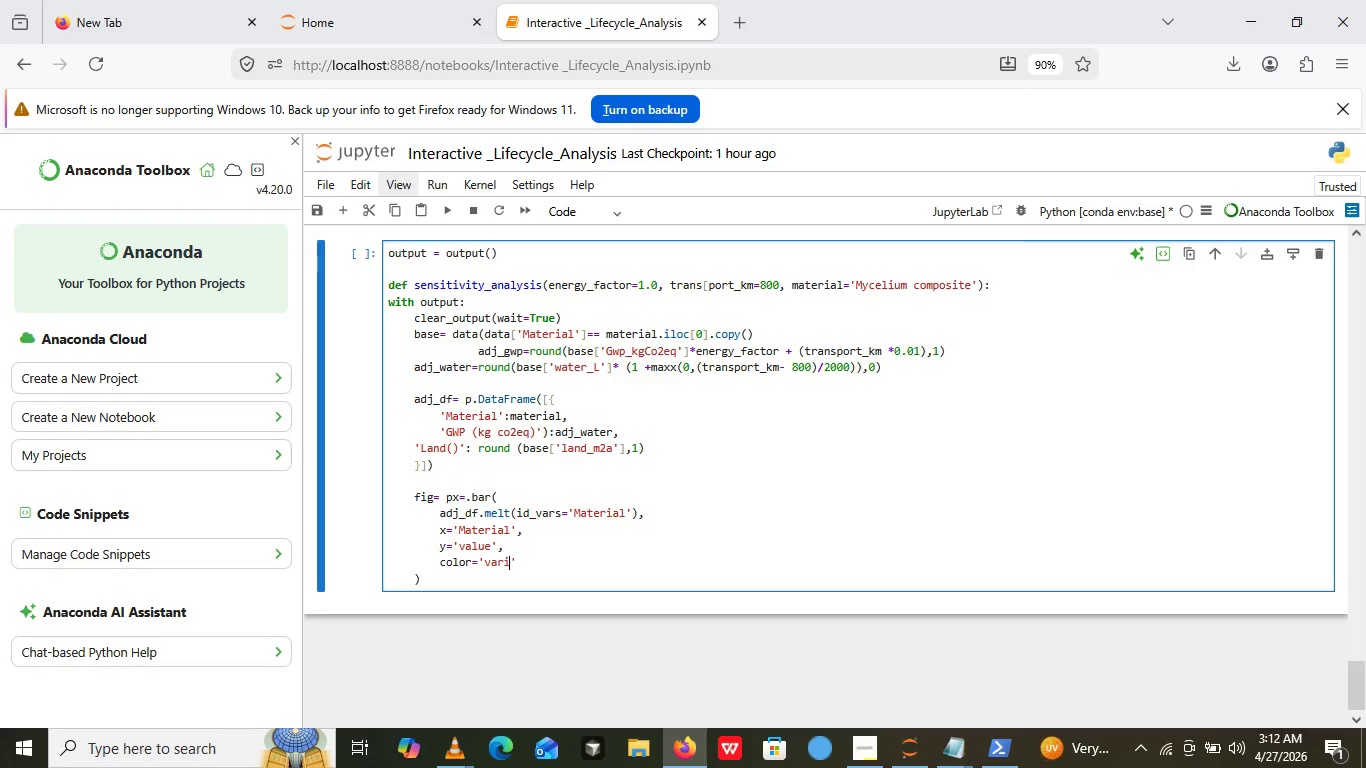 
type(variable)
 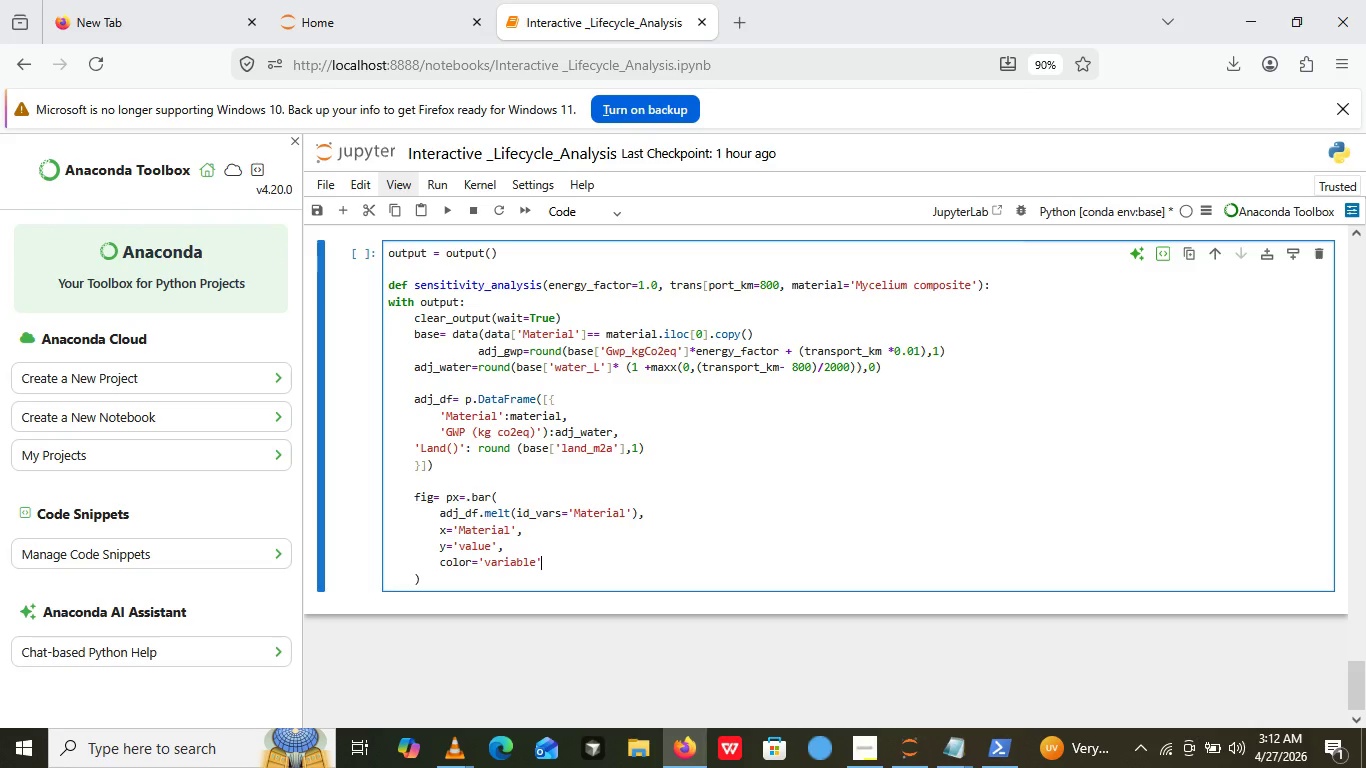 
key(ArrowRight)
 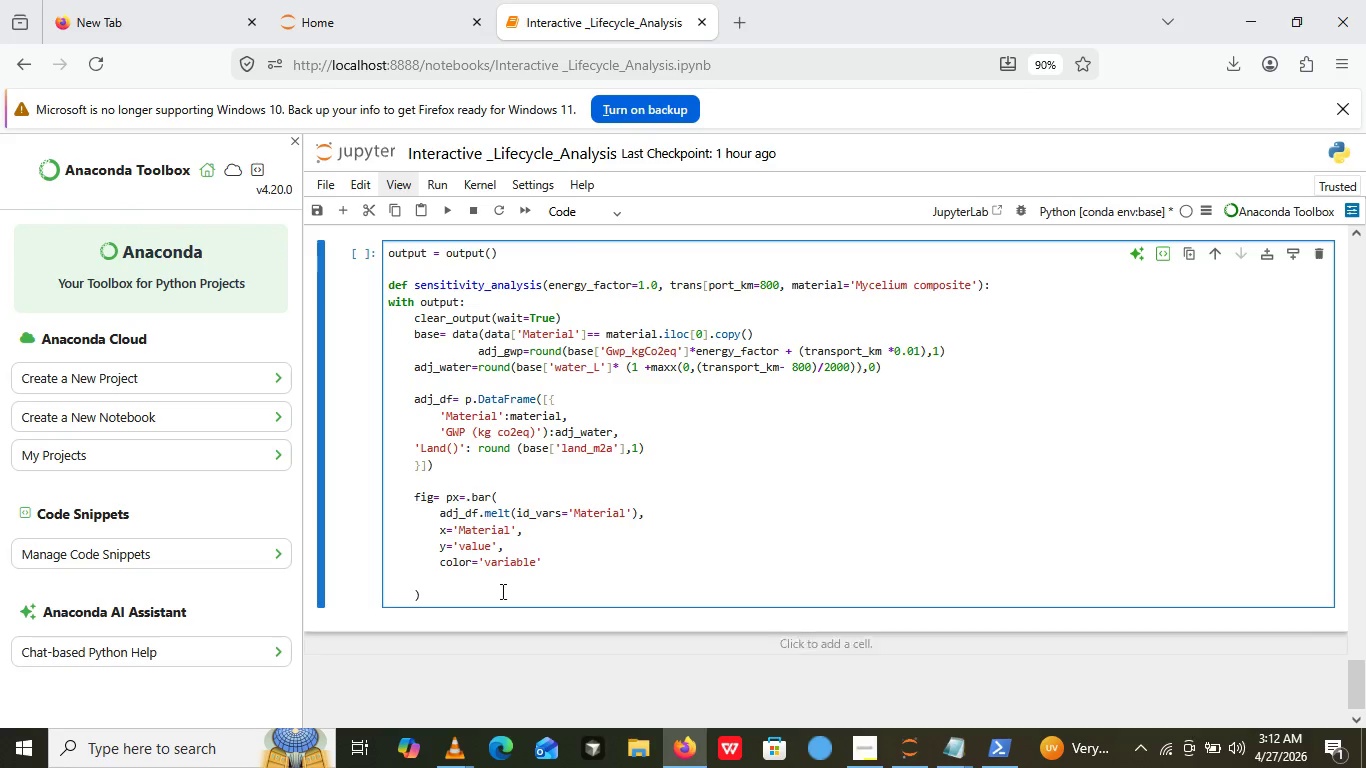 
key(Enter)
 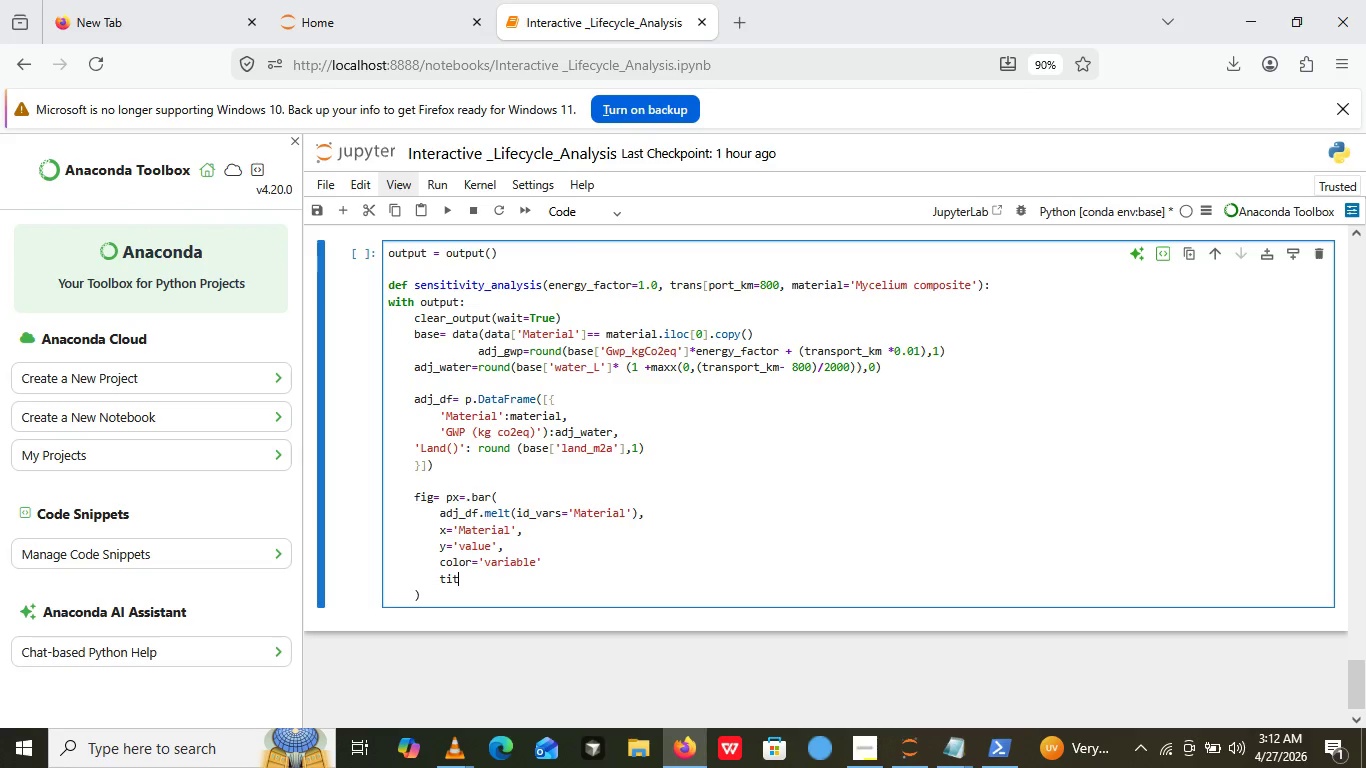 
type(title=)
 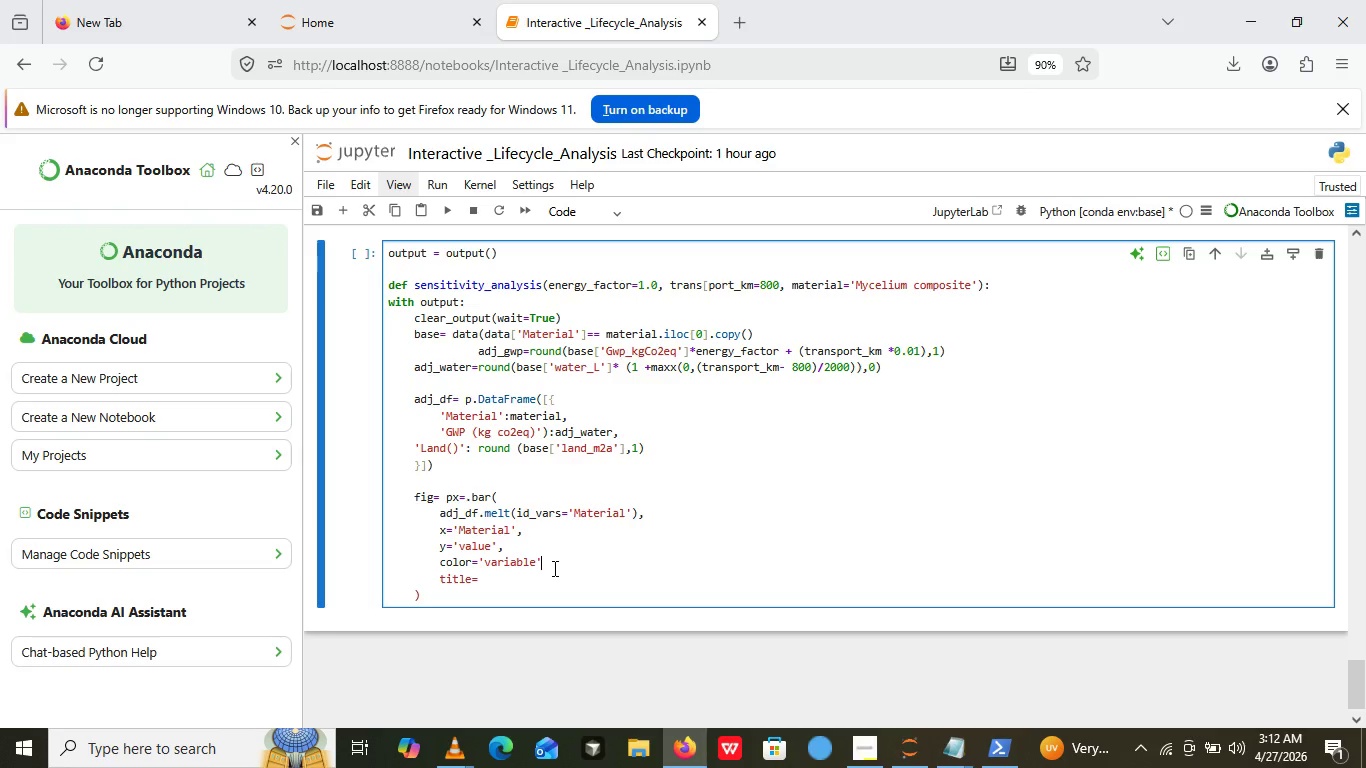 
left_click([553, 568])
 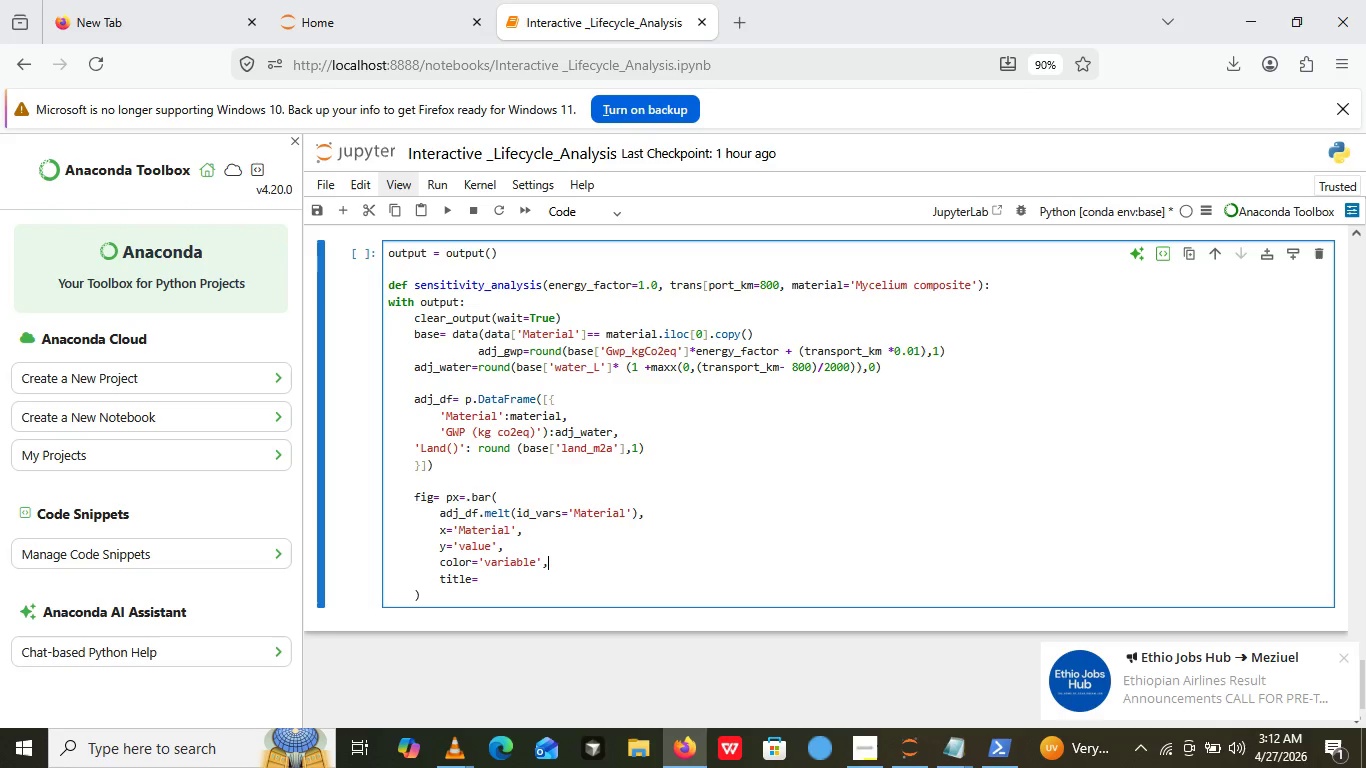 
key(Comma)
 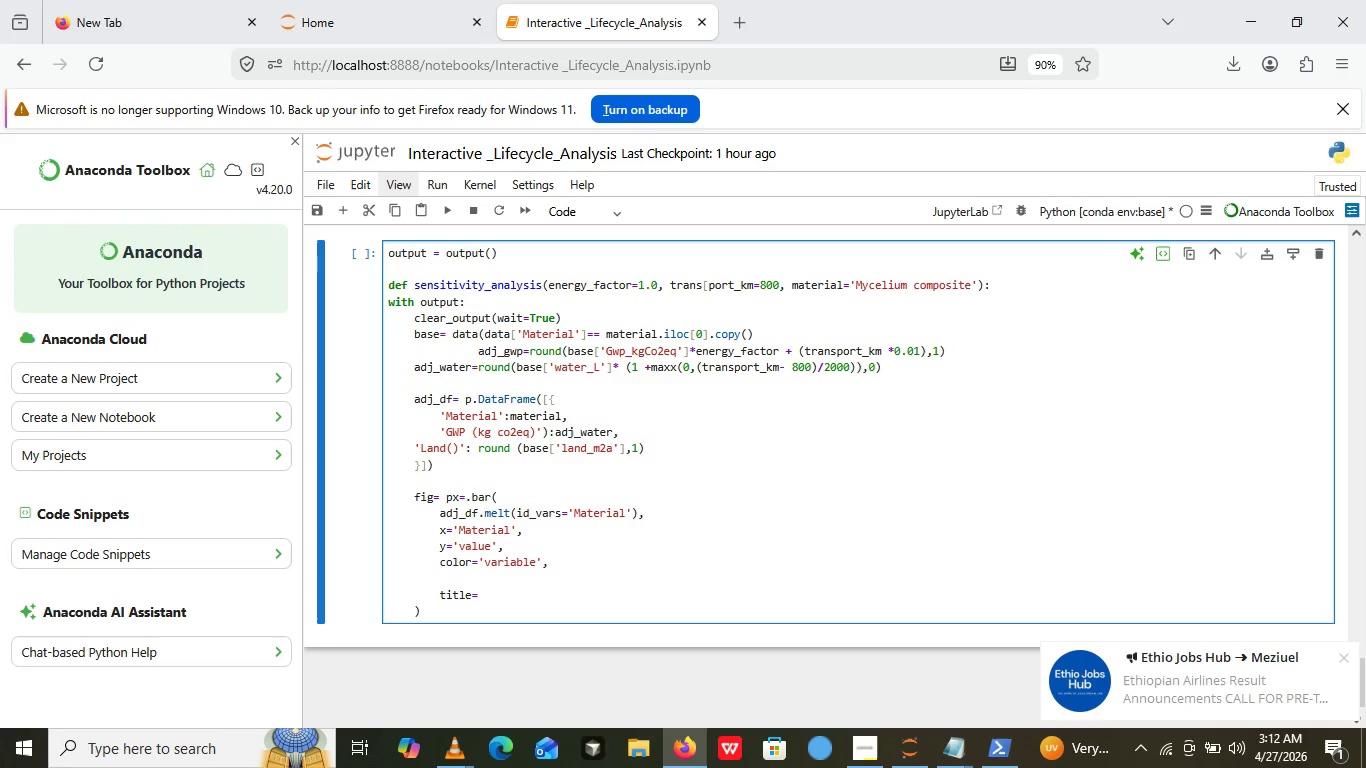 
key(Enter)
 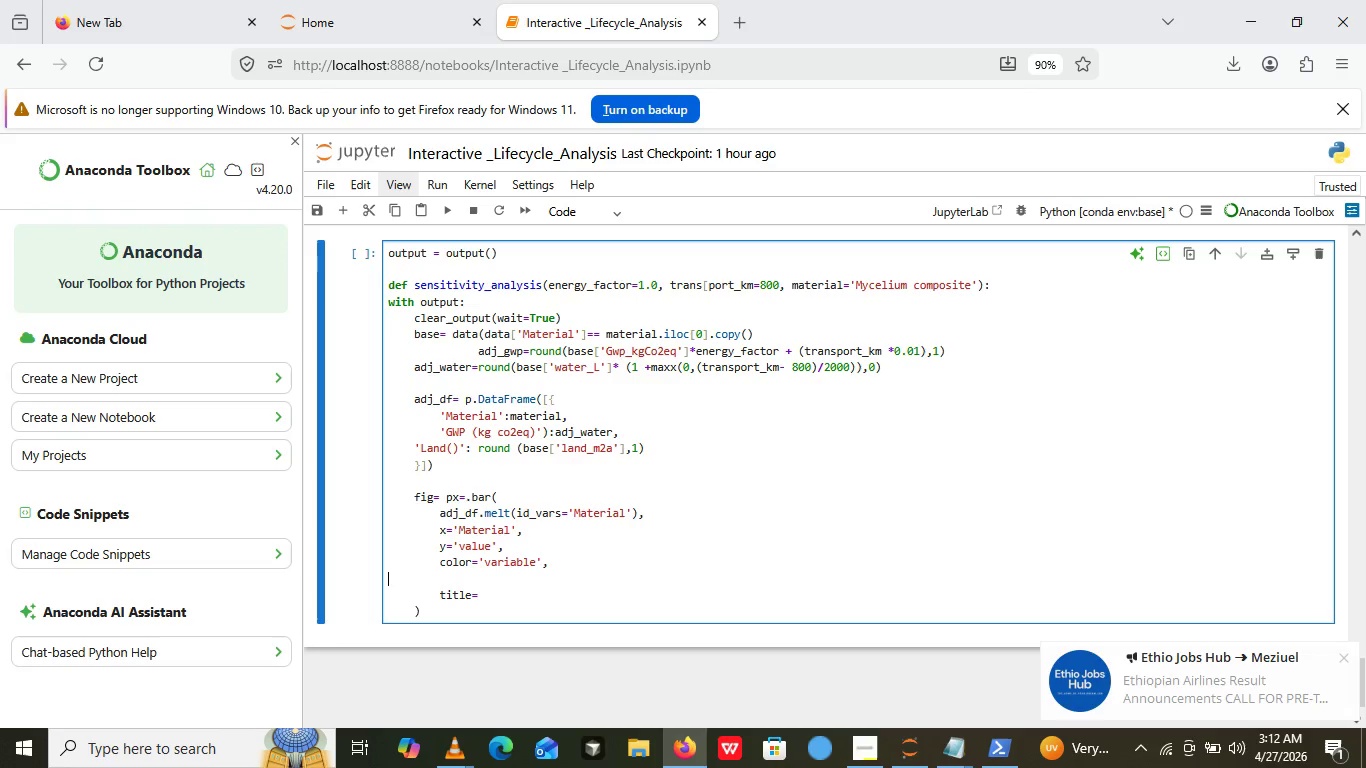 
key(Backspace)
 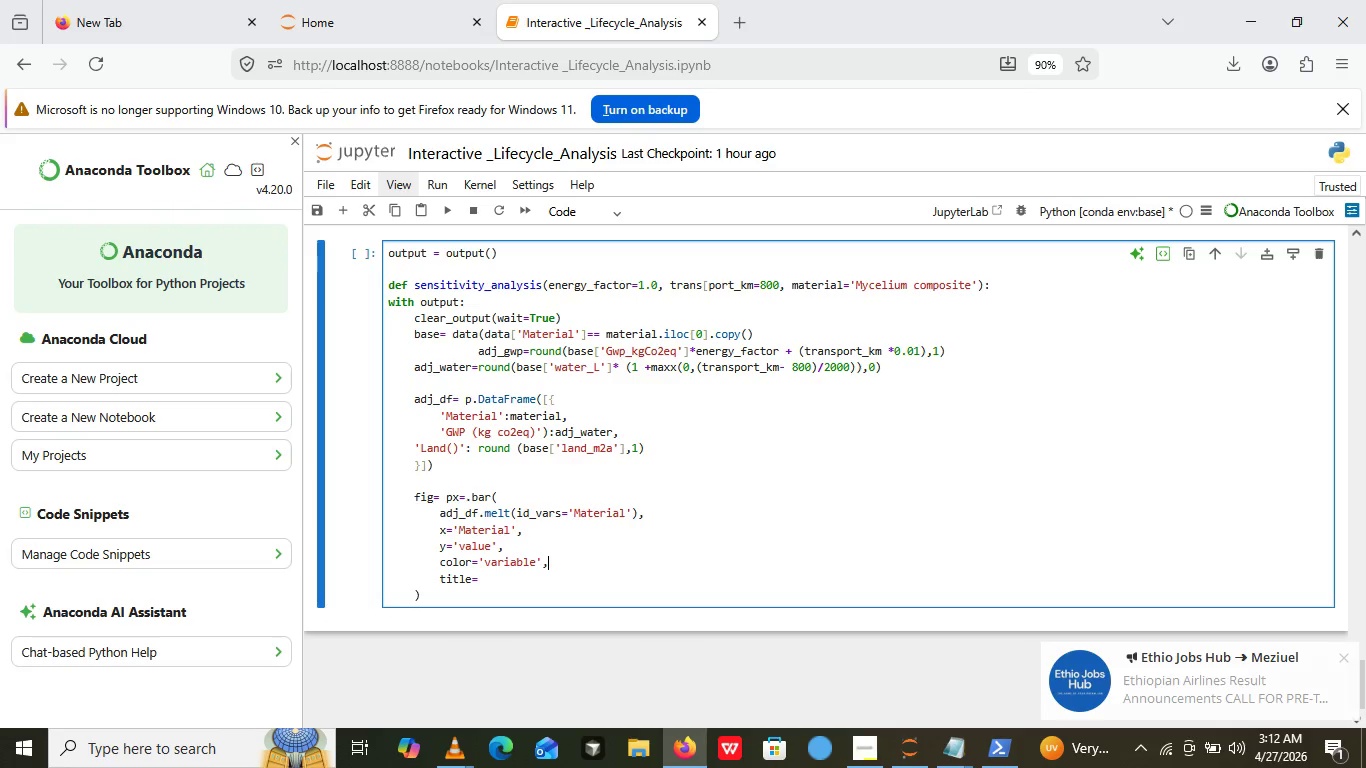 
key(Backspace)
 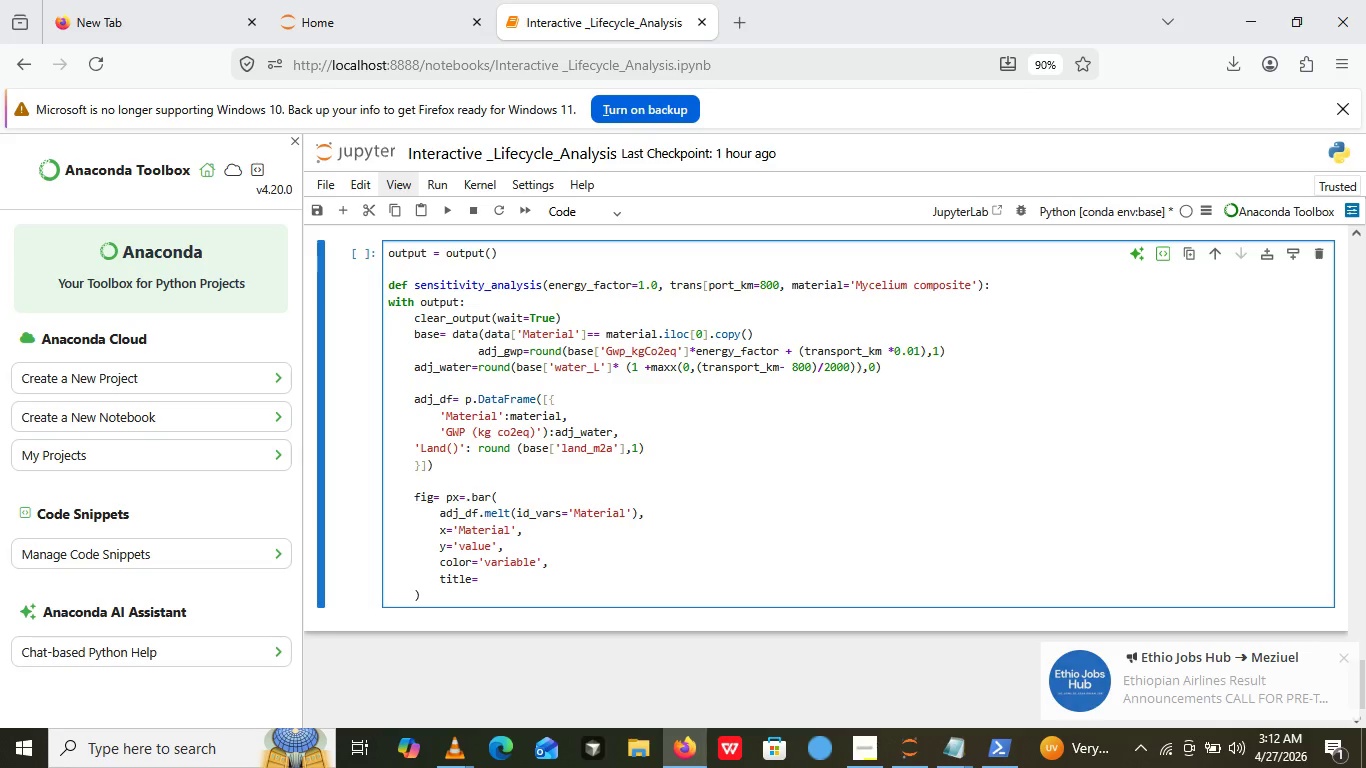 
key(Backspace)
 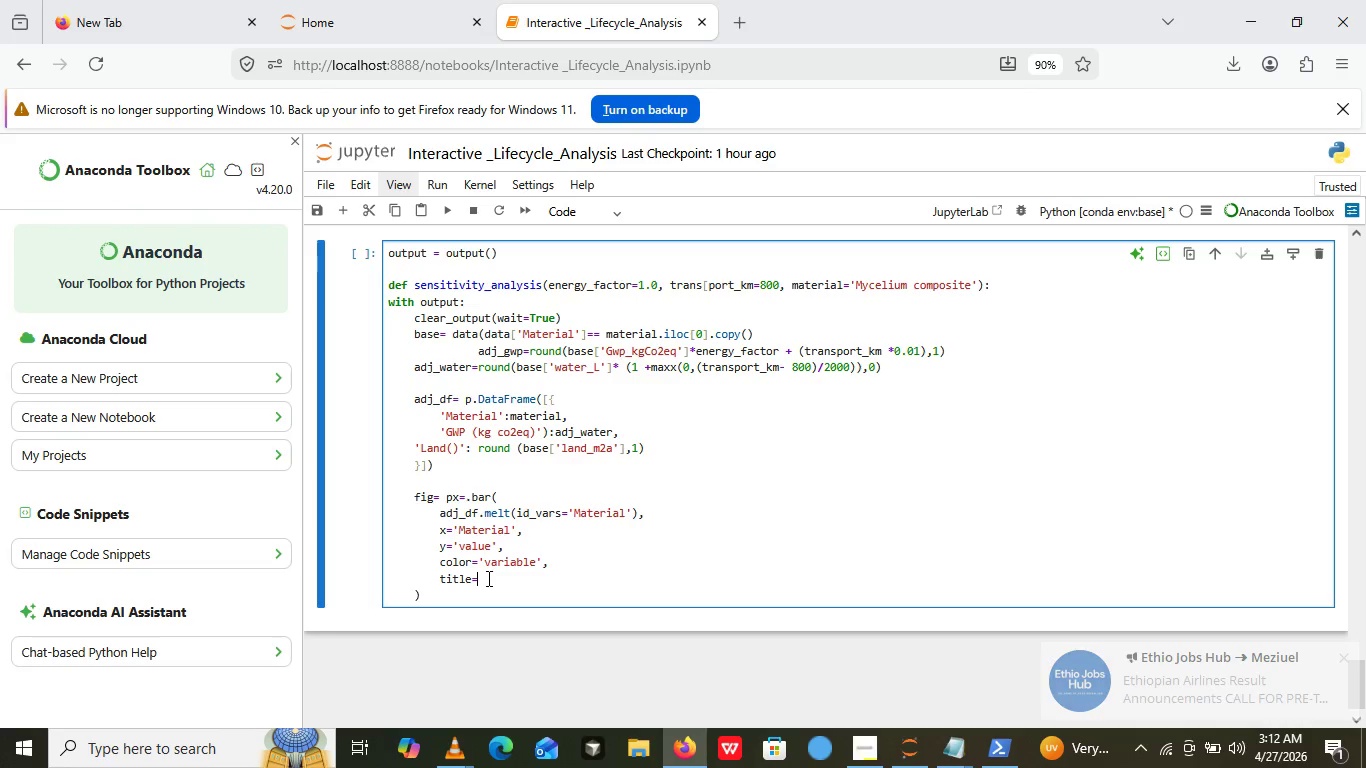 
left_click([487, 578])
 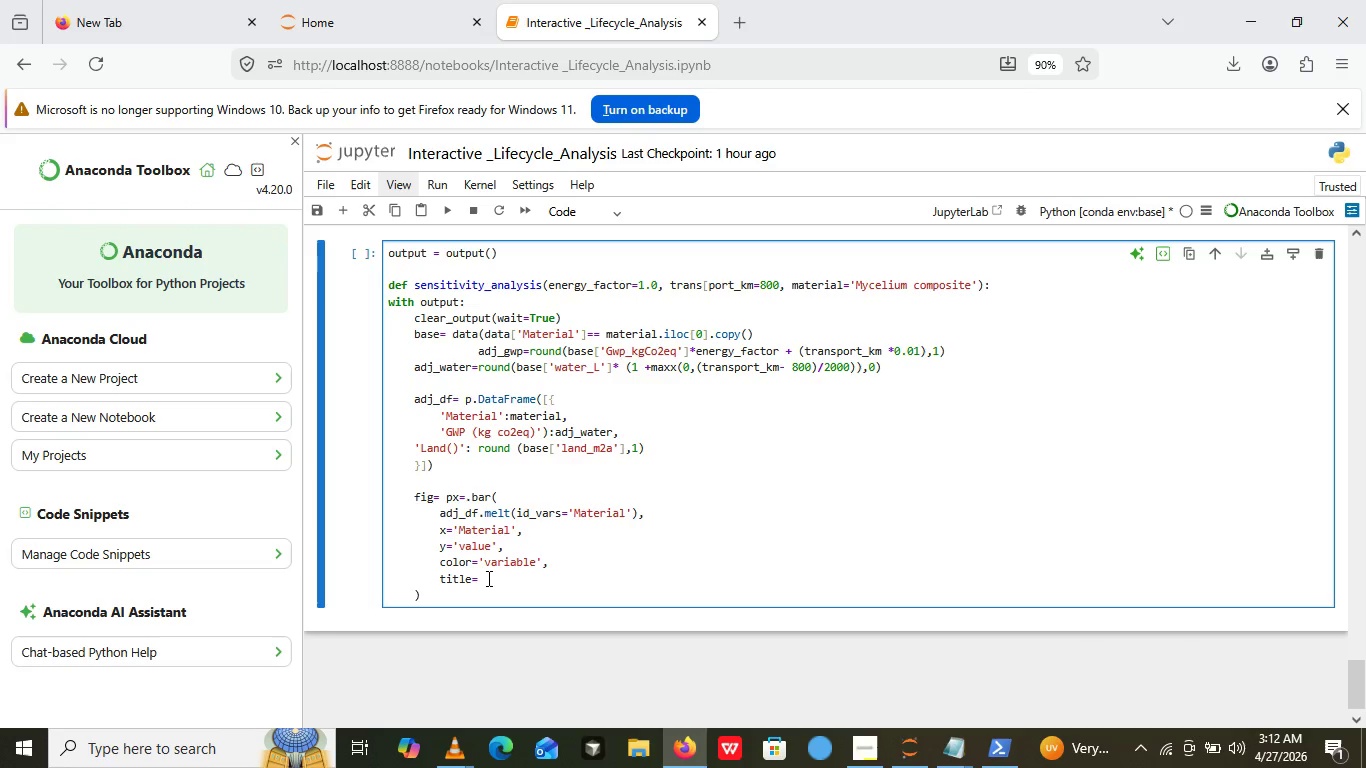 
key(F)
 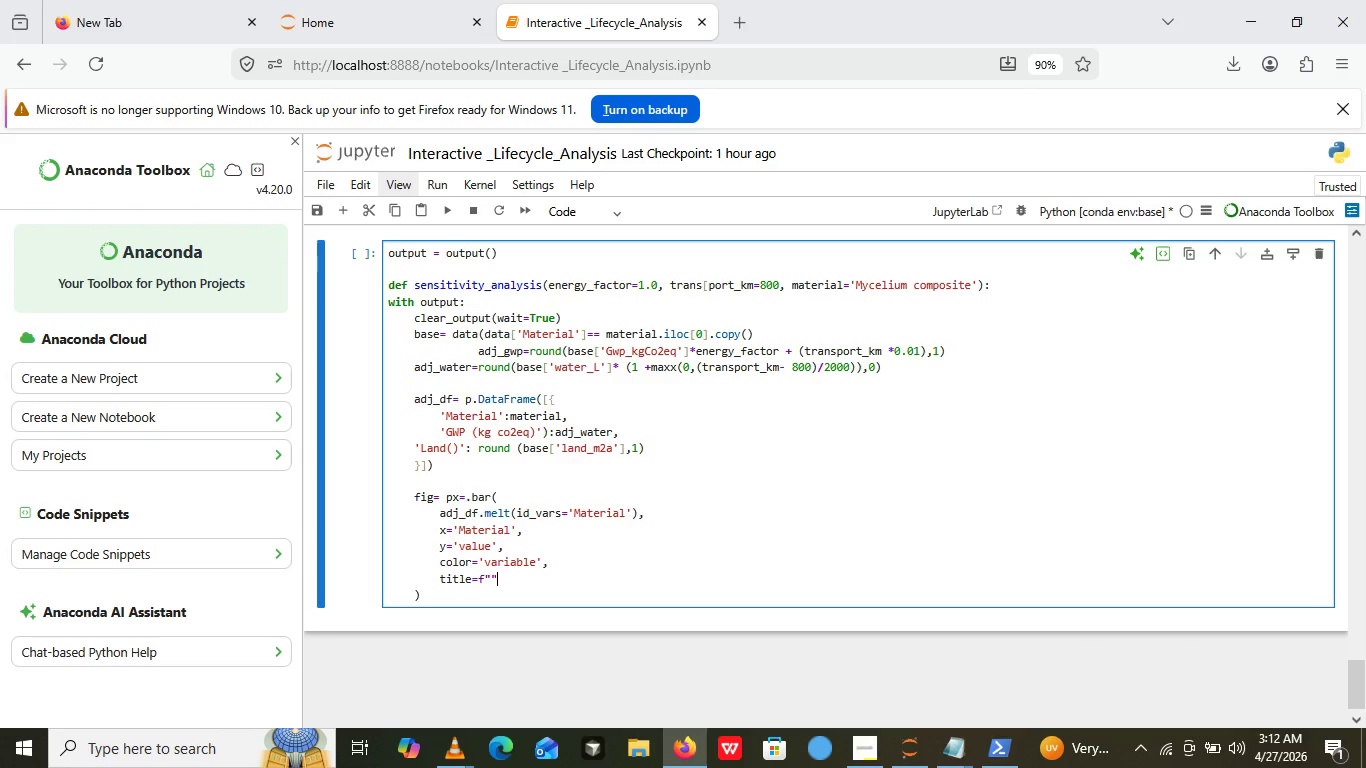 
key(Shift+Quote)
 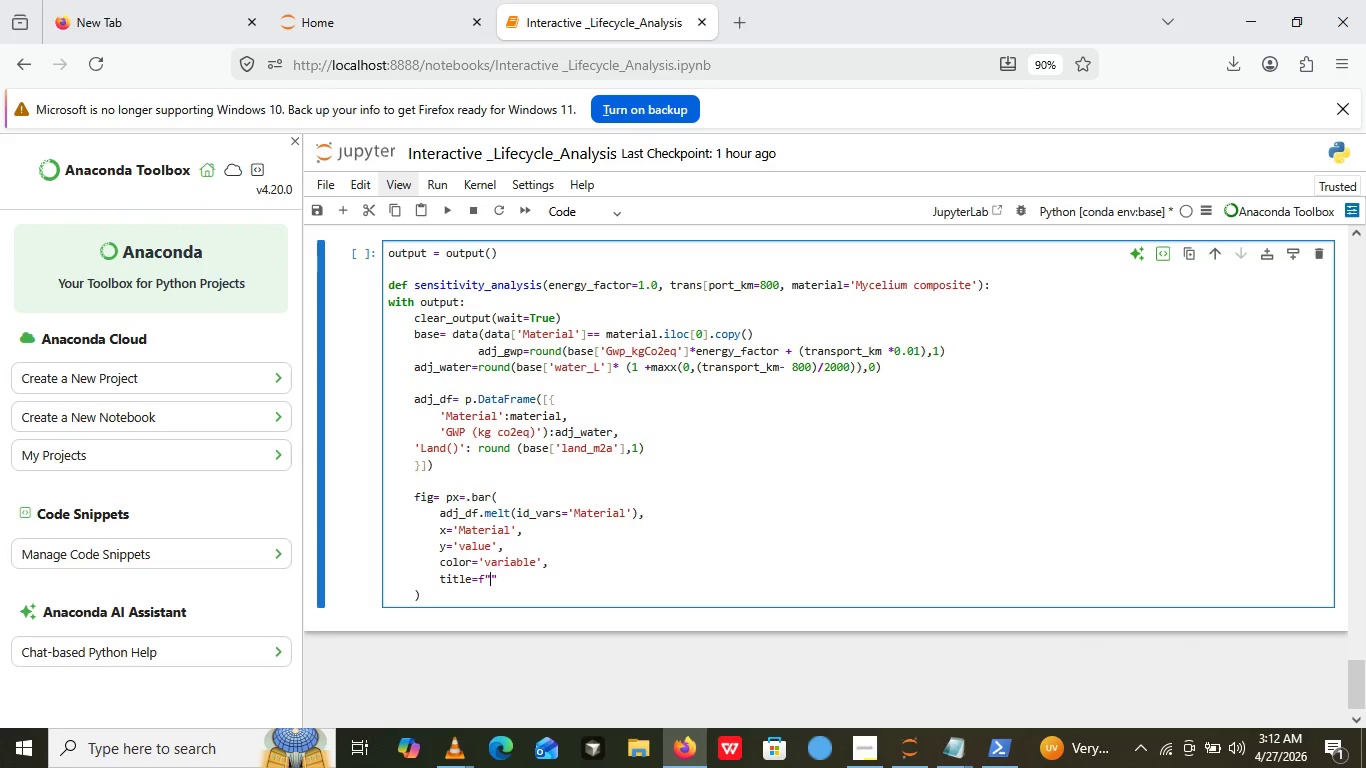 
key(Shift+Quote)
 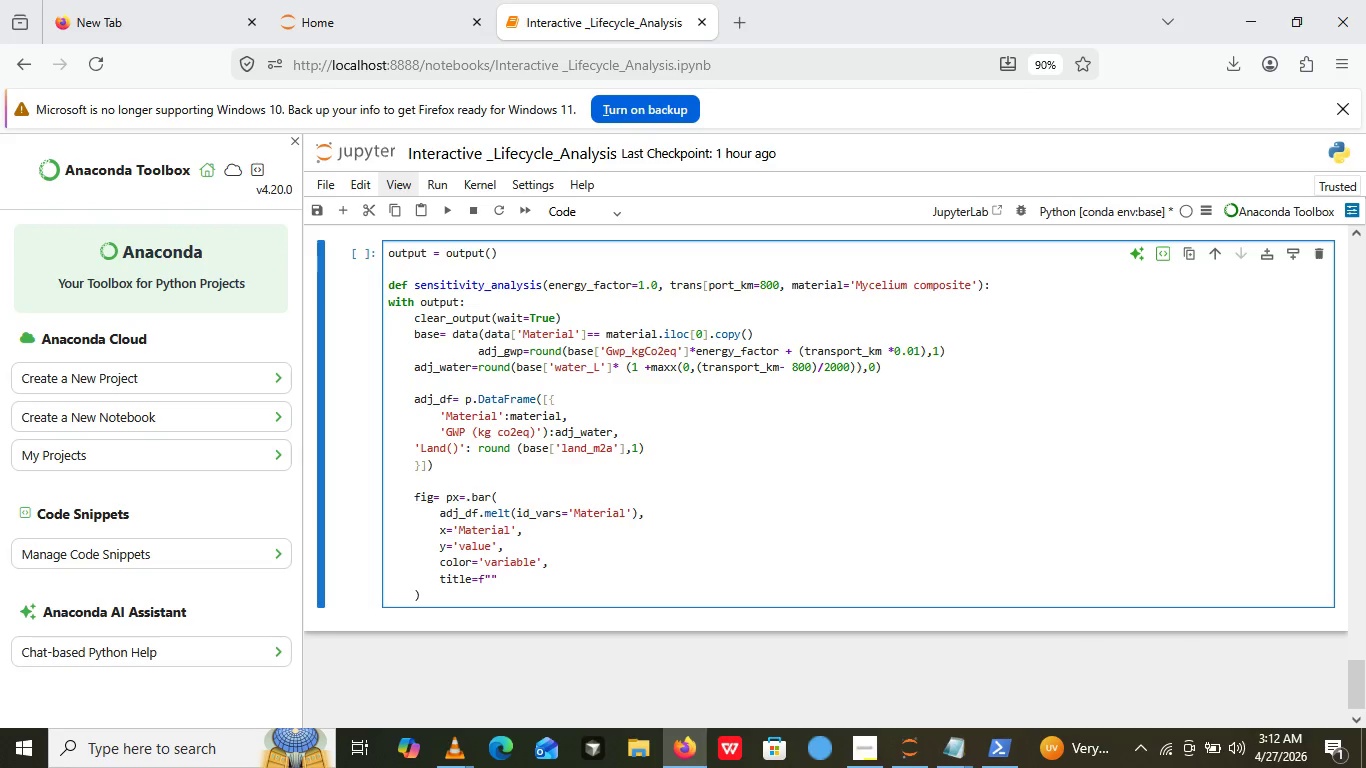 
key(ArrowLeft)
 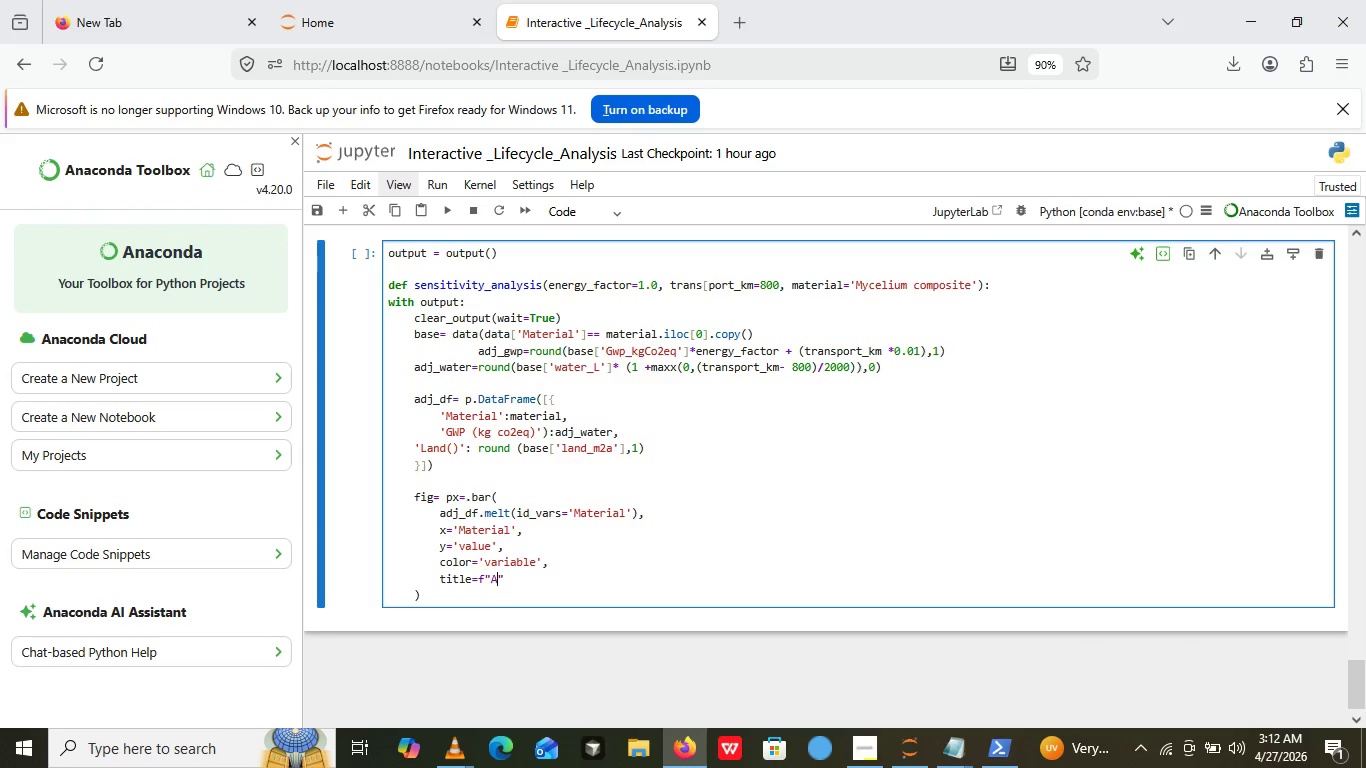 
type(Ad)
 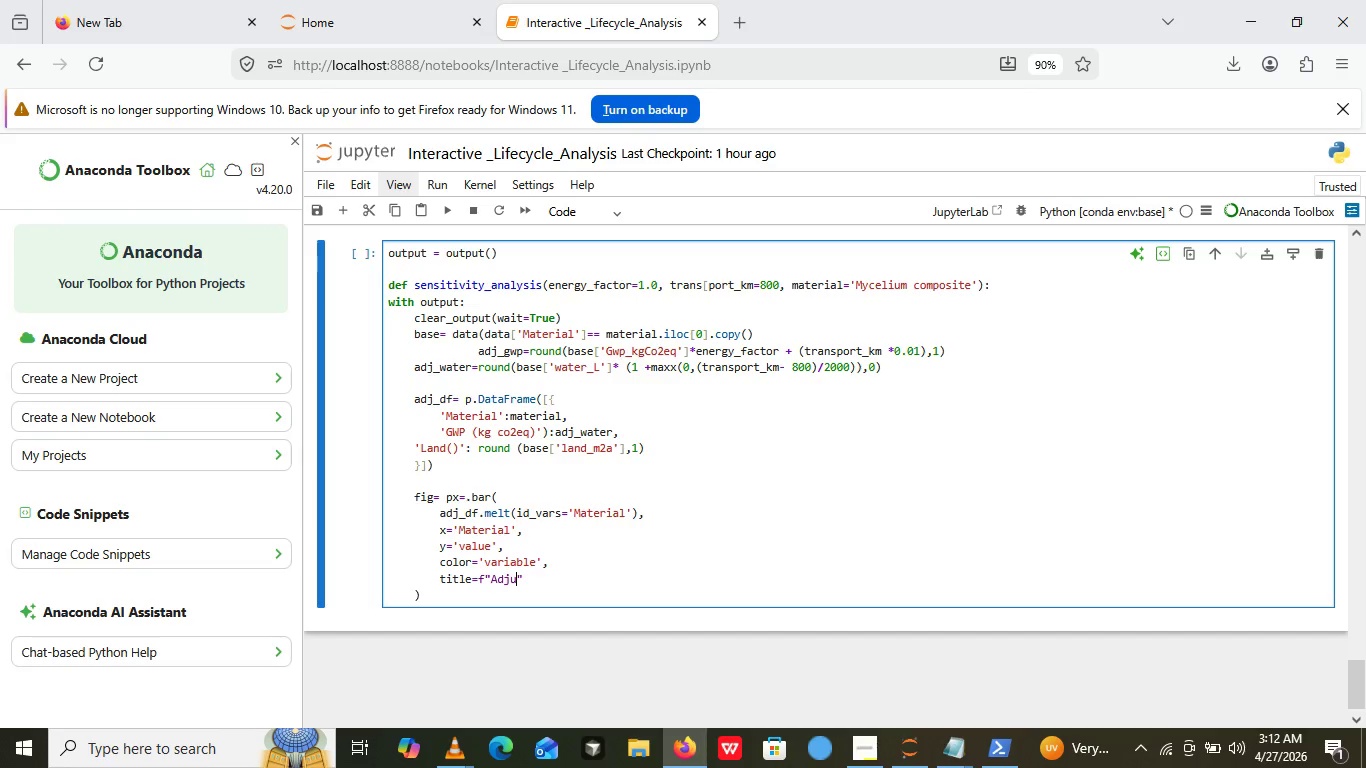 
type(justed Eb)
key(Backspace)
type(nvironmenta Inputte)
key(Backspace)
key(Backspace)
key(Backspace)
key(Backspace)
key(Backspace)
key(Backspace)
type(mpacts -{})
 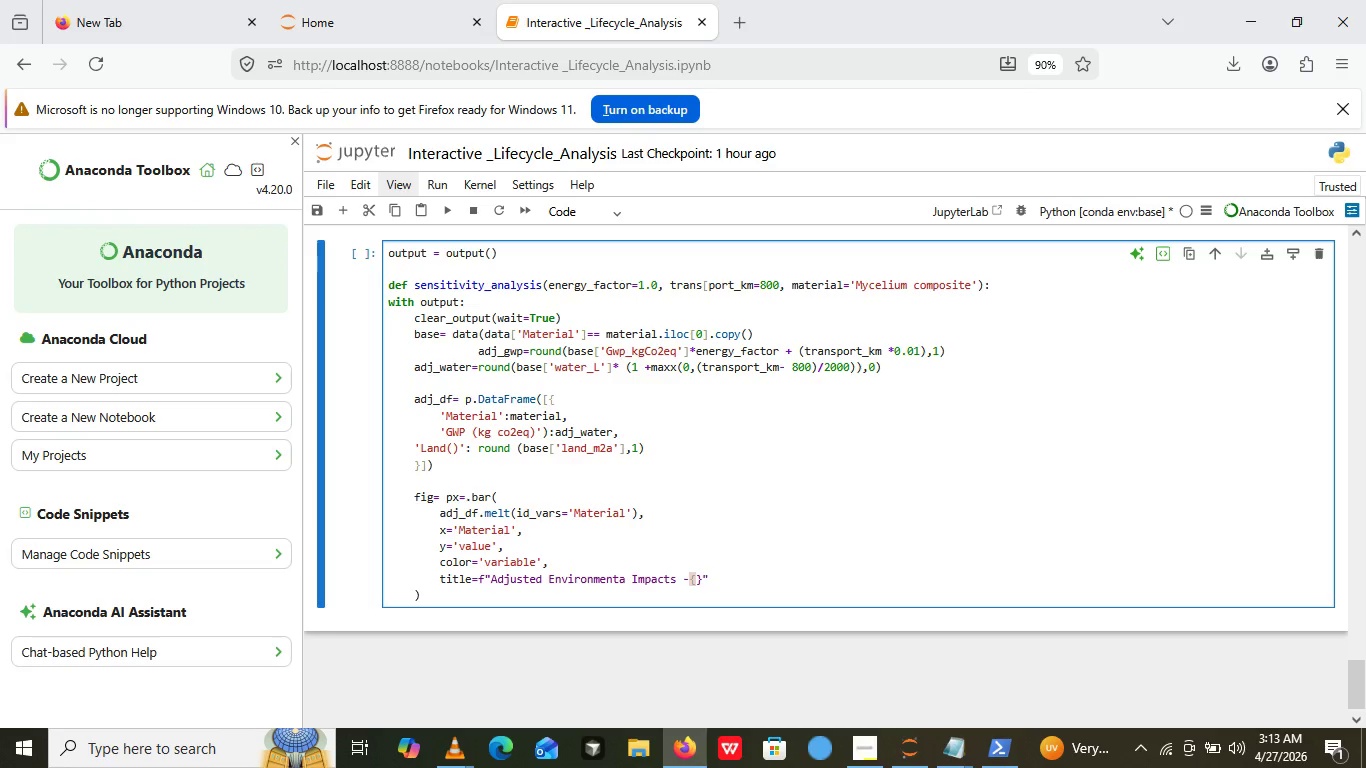 
key(ArrowLeft)
 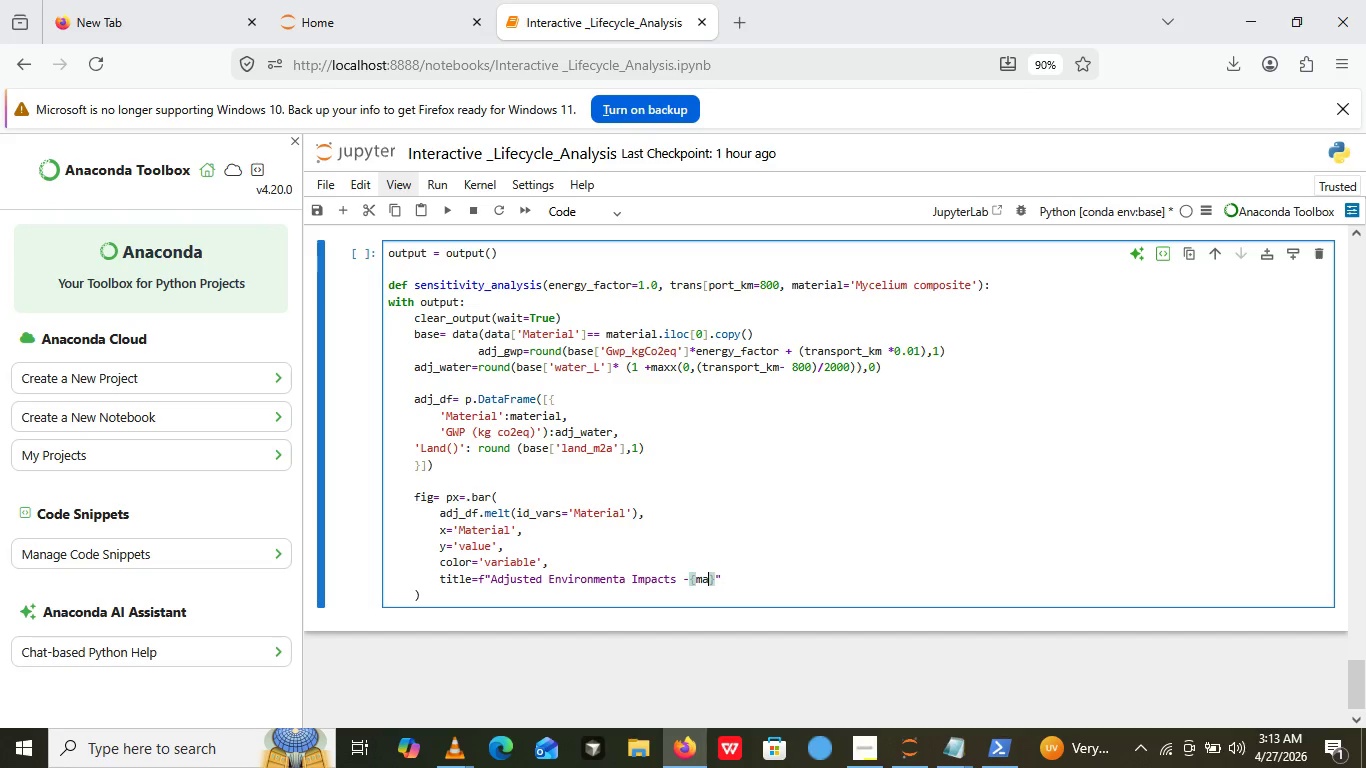 
type(material)
 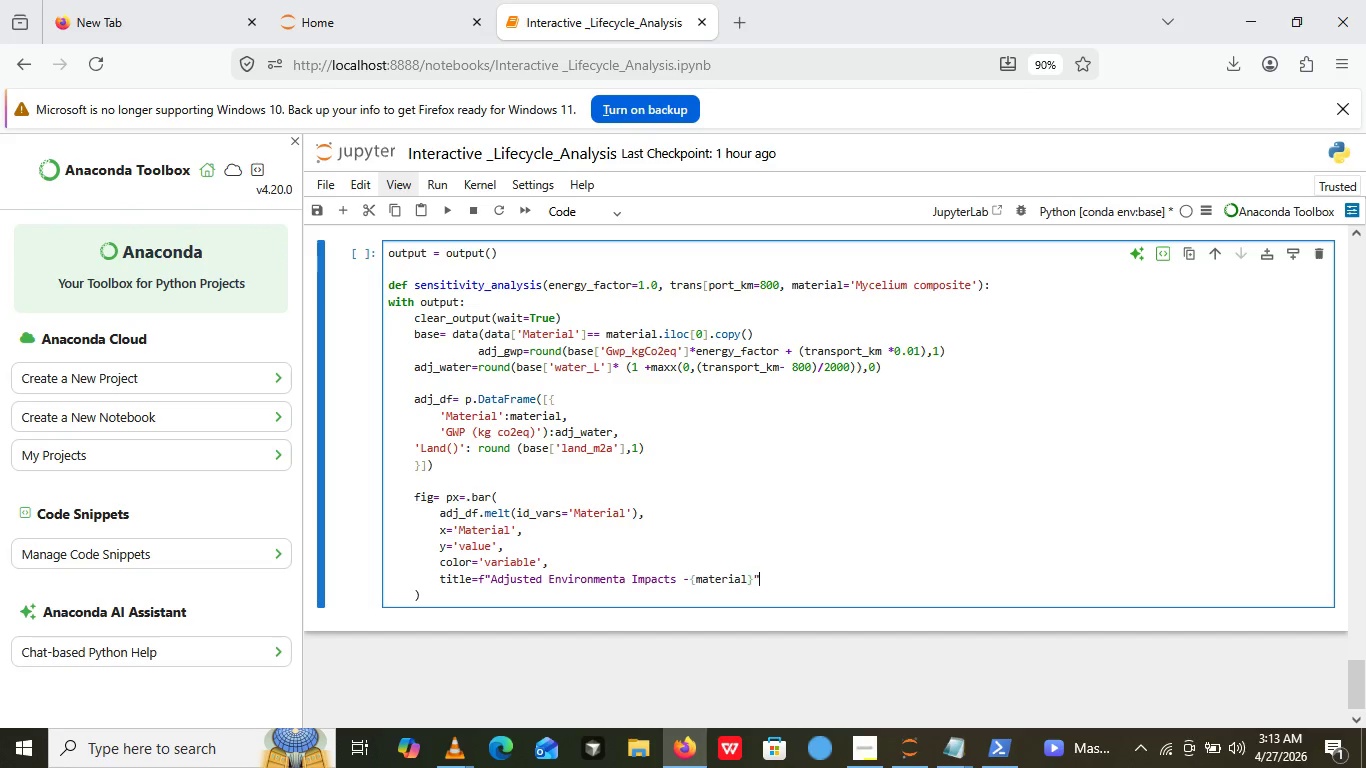 
key(ArrowRight)
 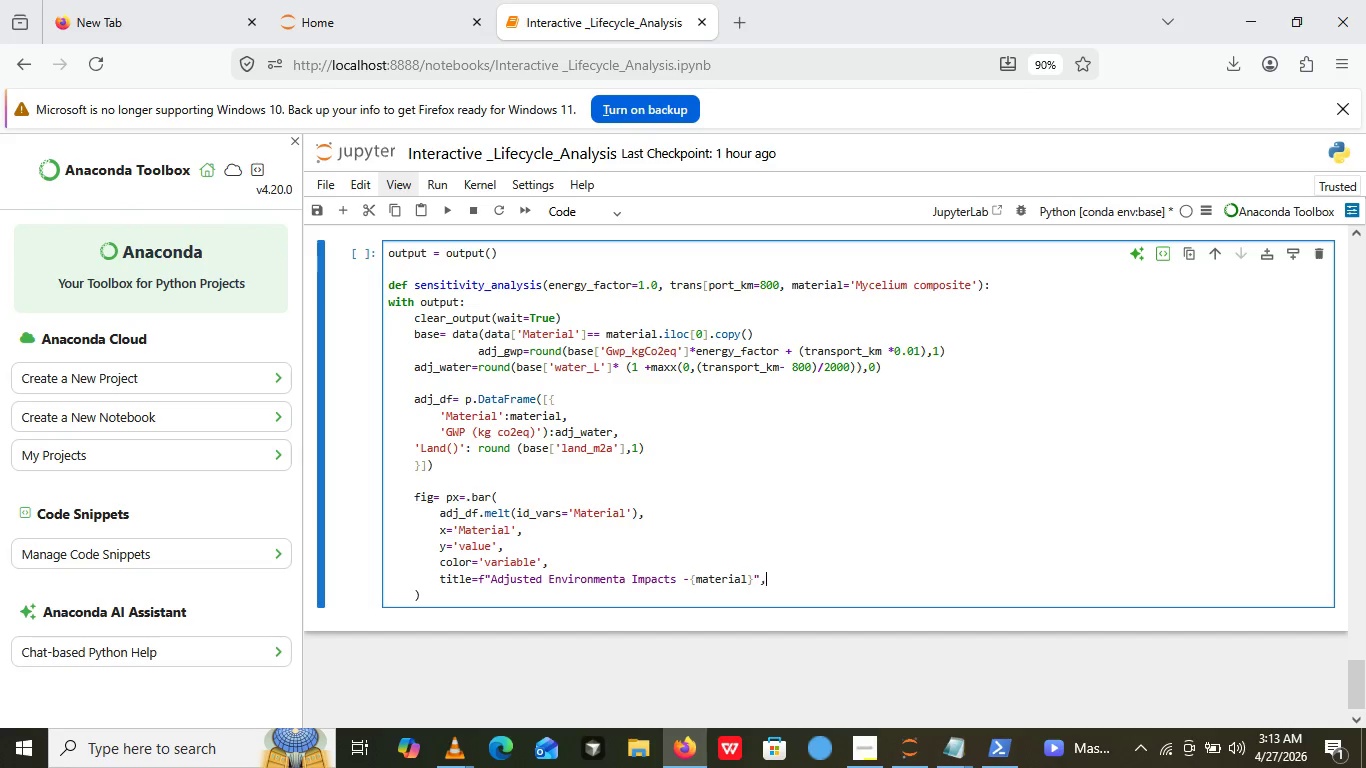 
key(ArrowRight)
 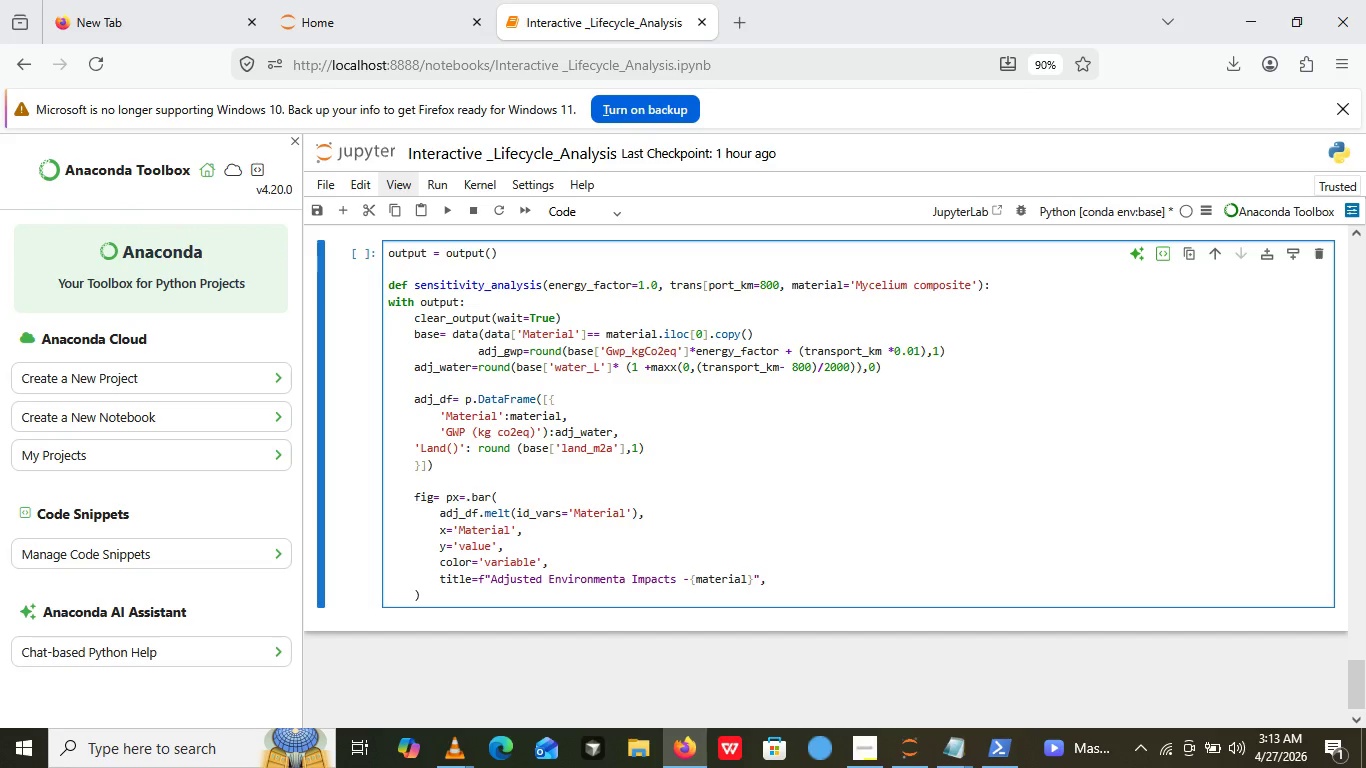 
key(Comma)
 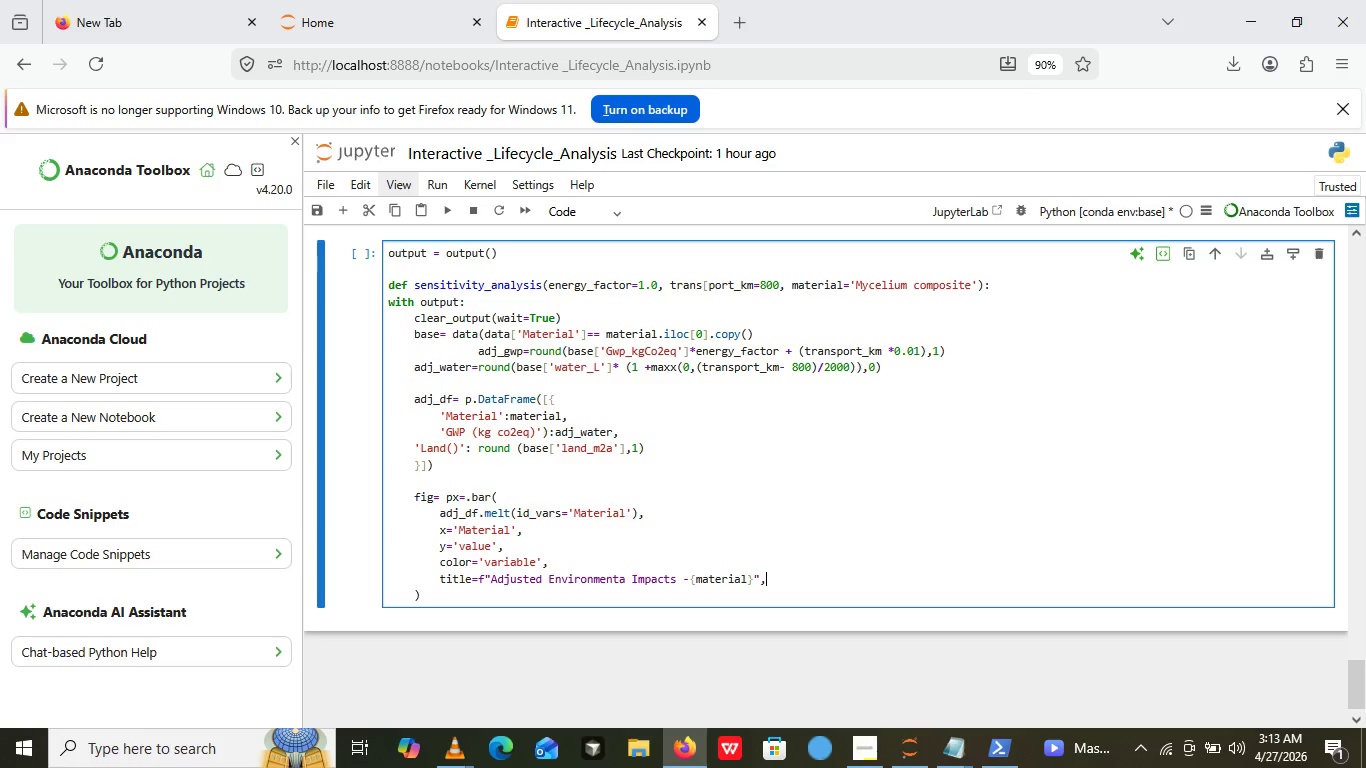 
wait(5.03)
 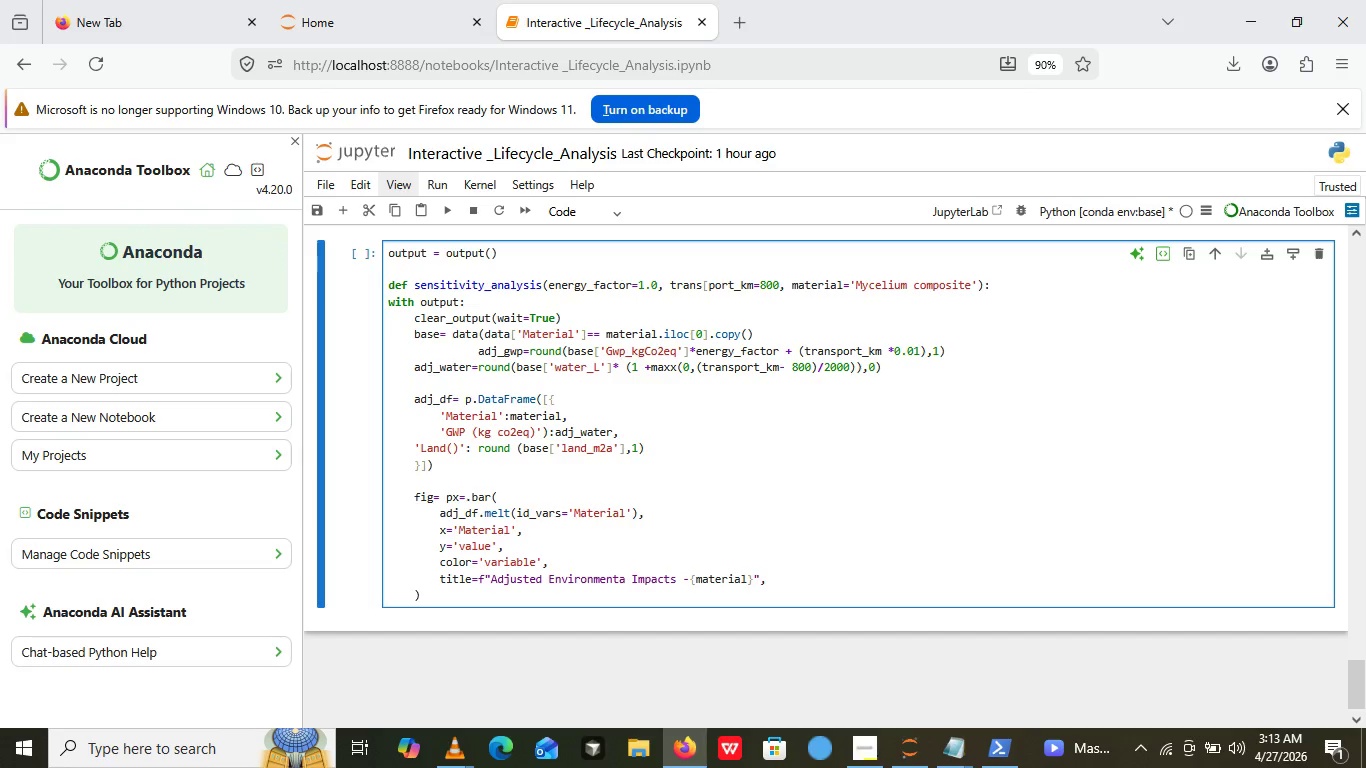 
key(Enter)
 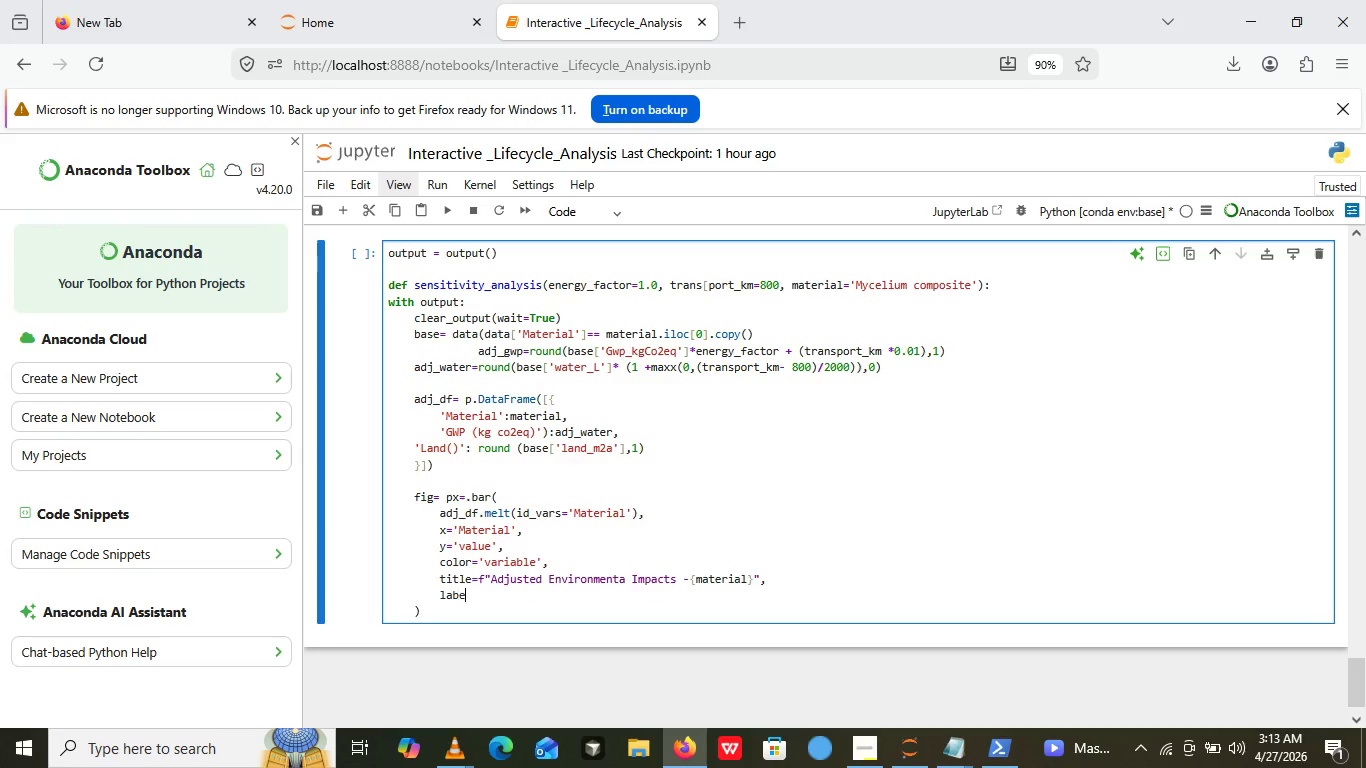 
type(label=)
key(Backspace)
type(s={})
 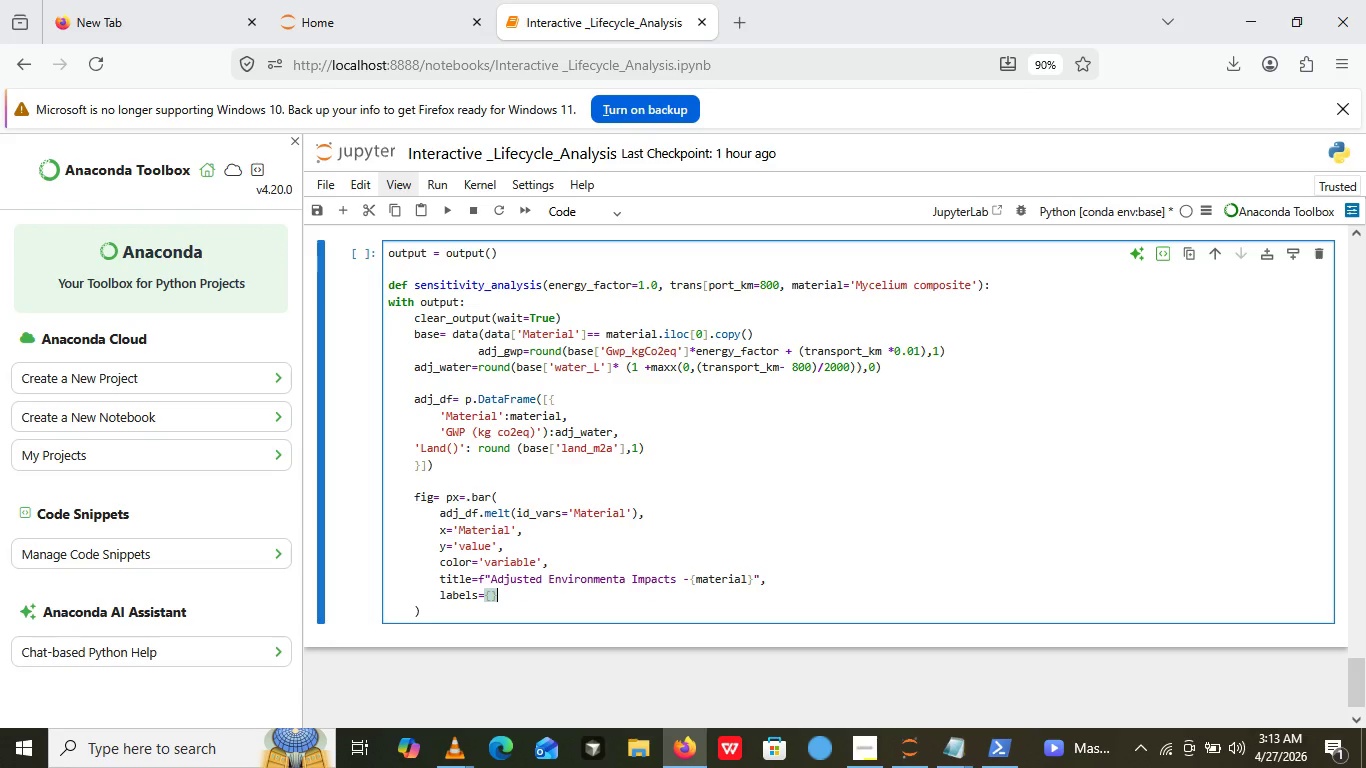 
key(ArrowLeft)
 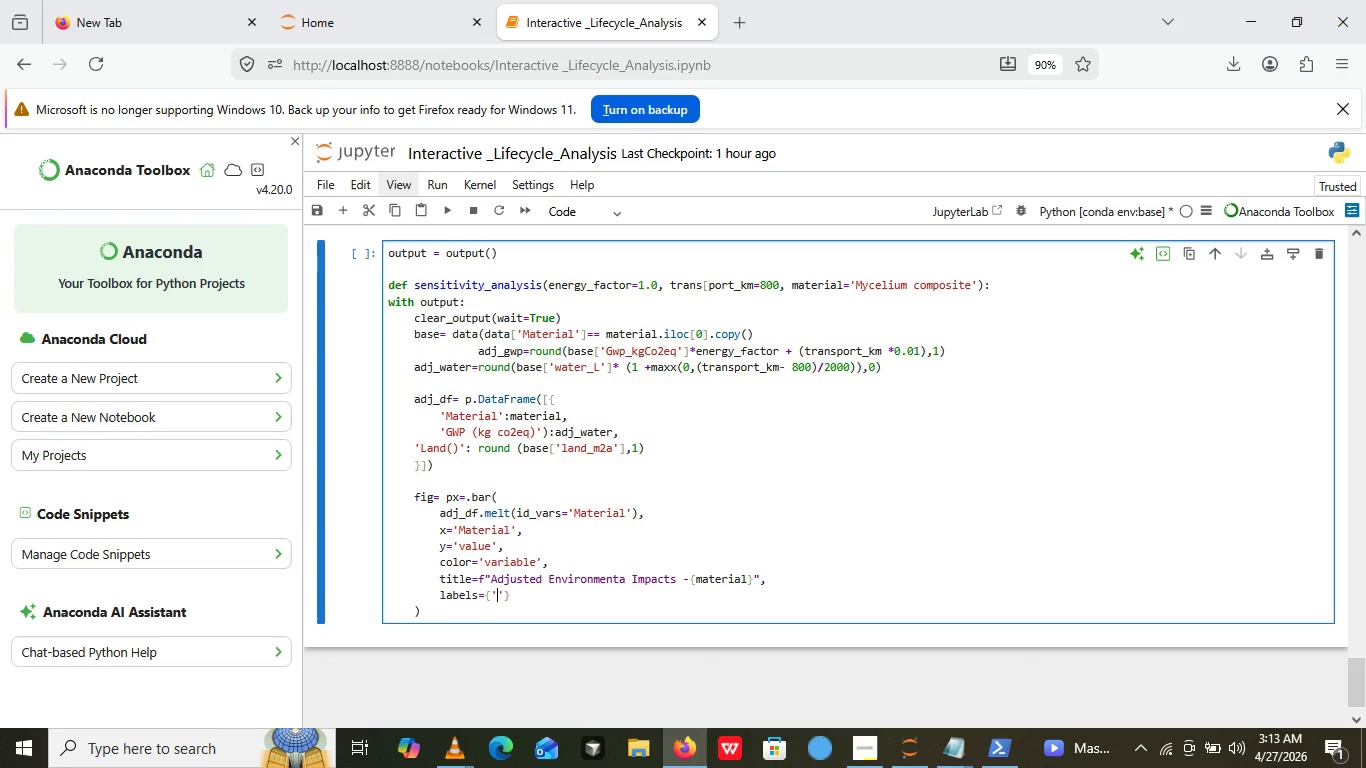 
key(Quote)
 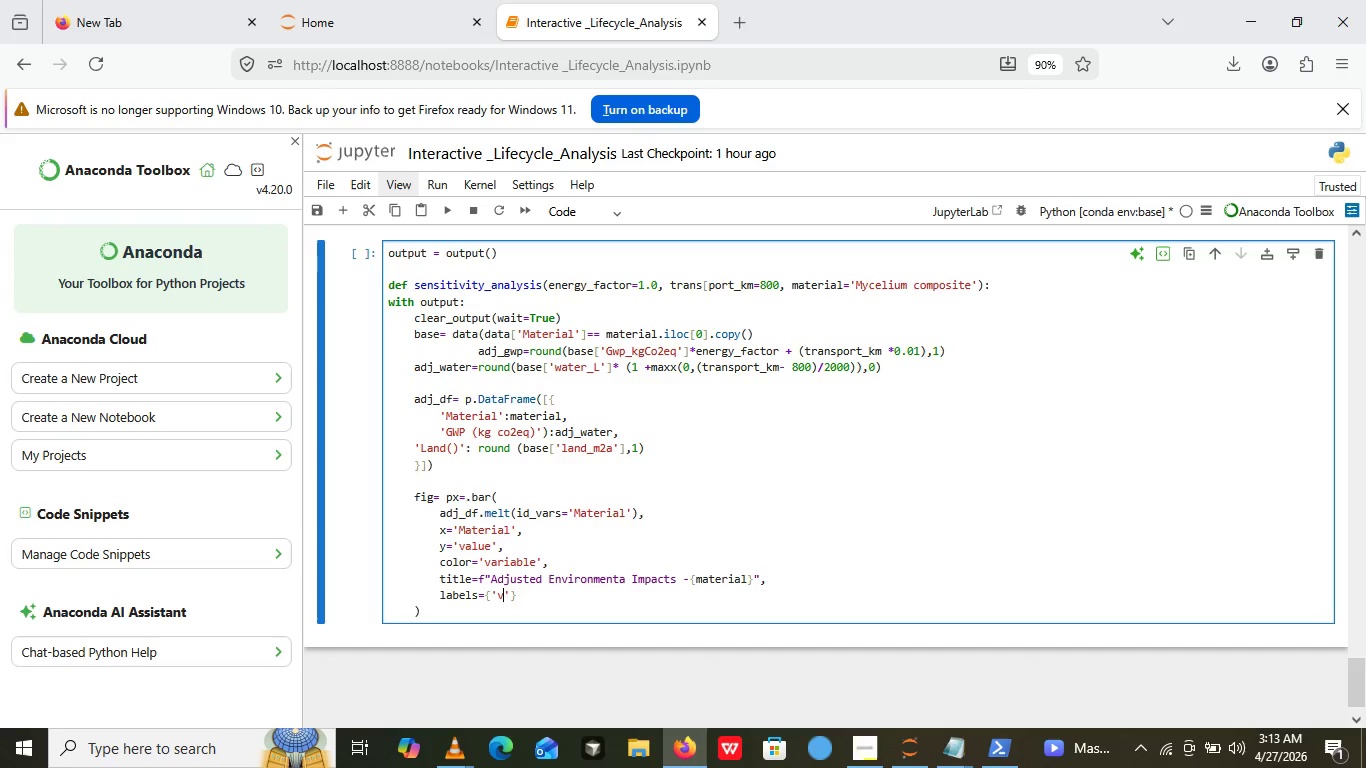 
key(Quote)
 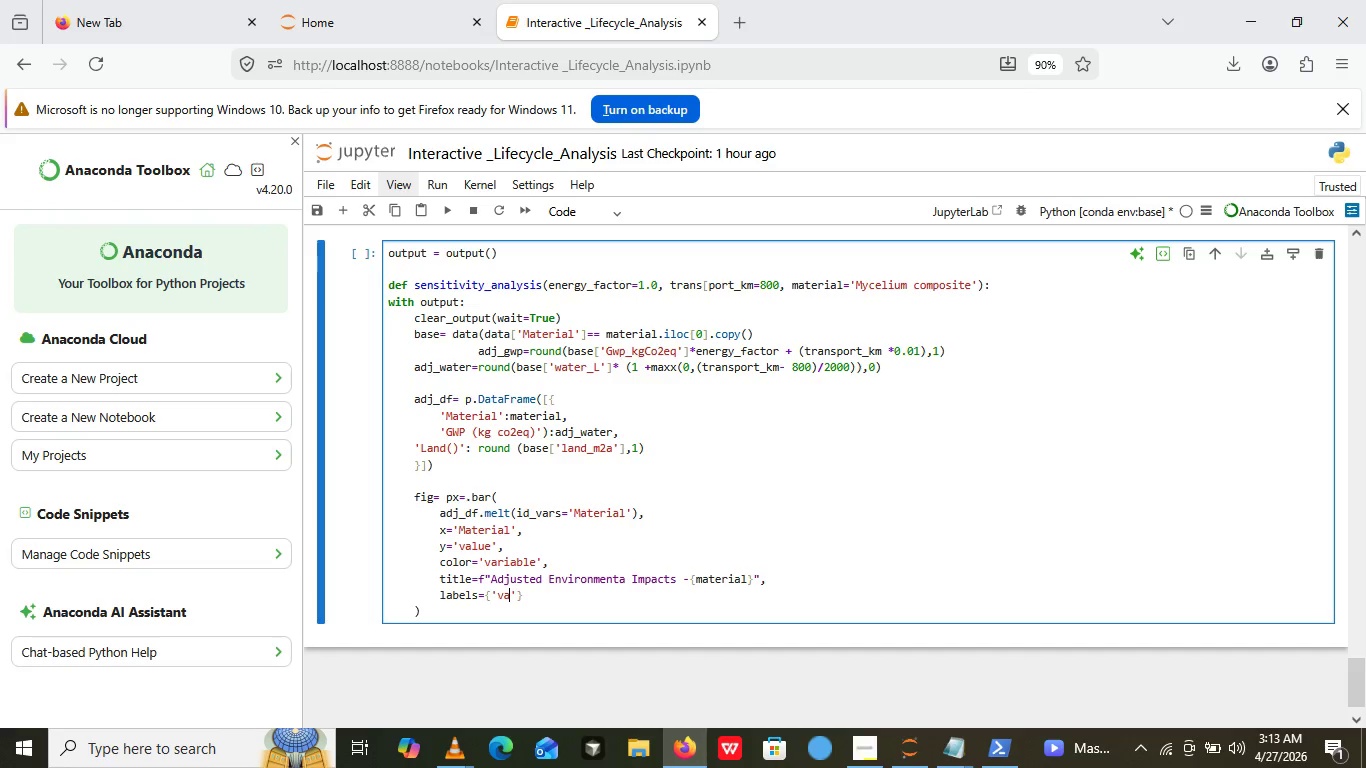 
key(ArrowLeft)
 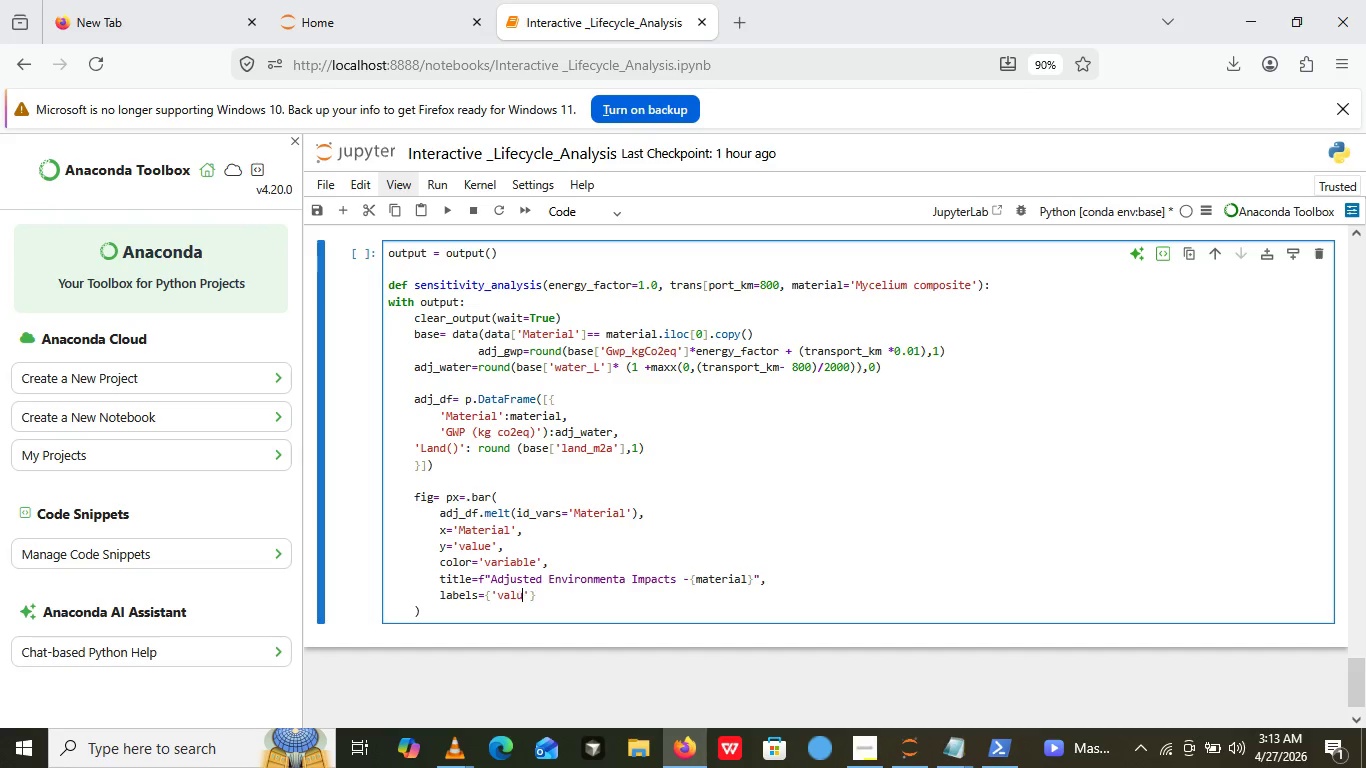 
type(values)
 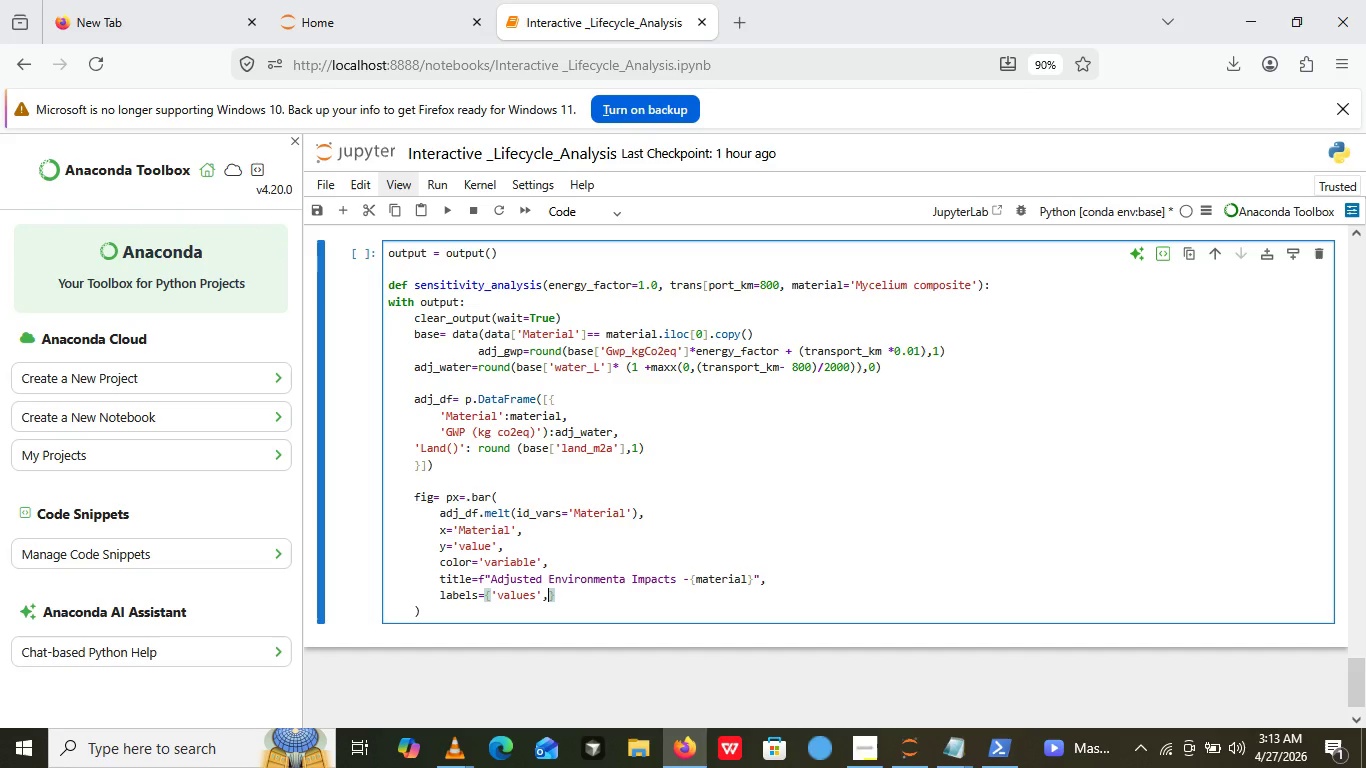 
key(ArrowRight)
 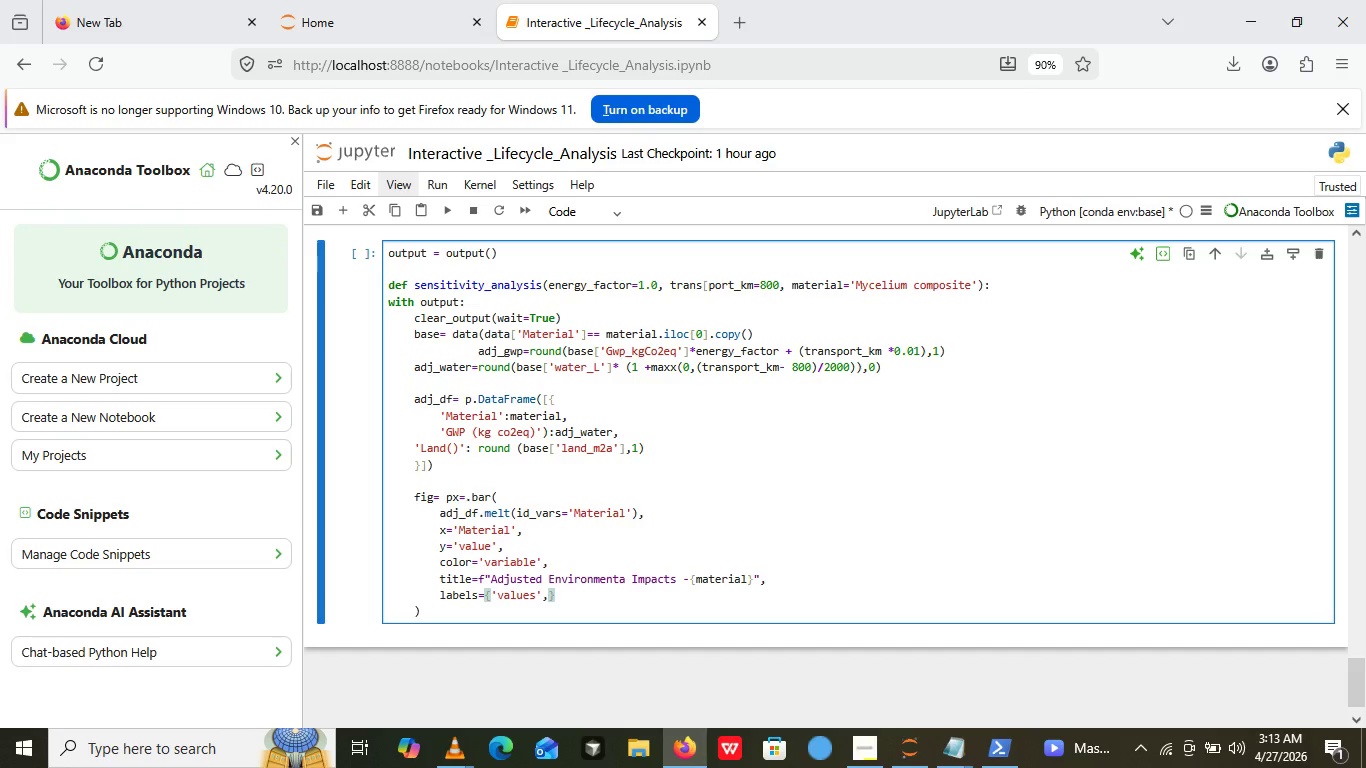 
key(Comma)
 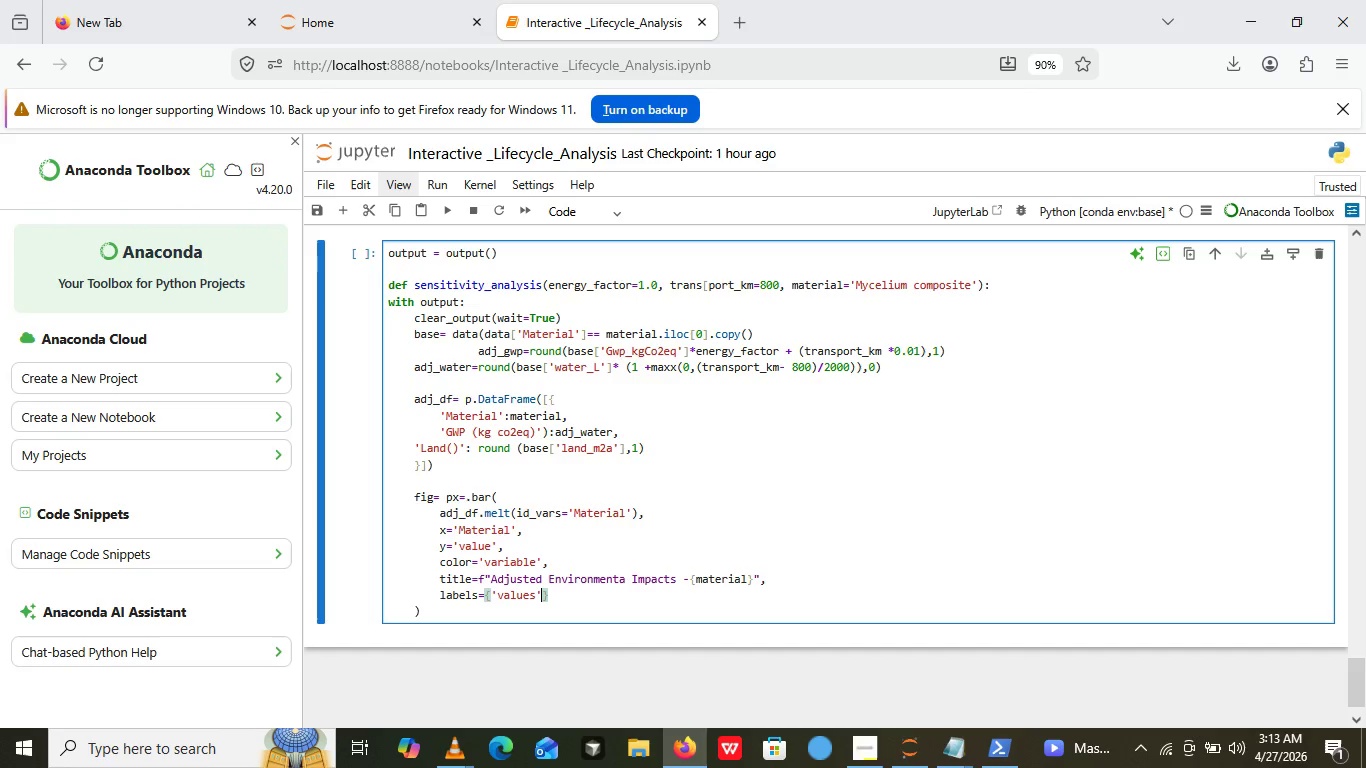 
key(Backspace)
 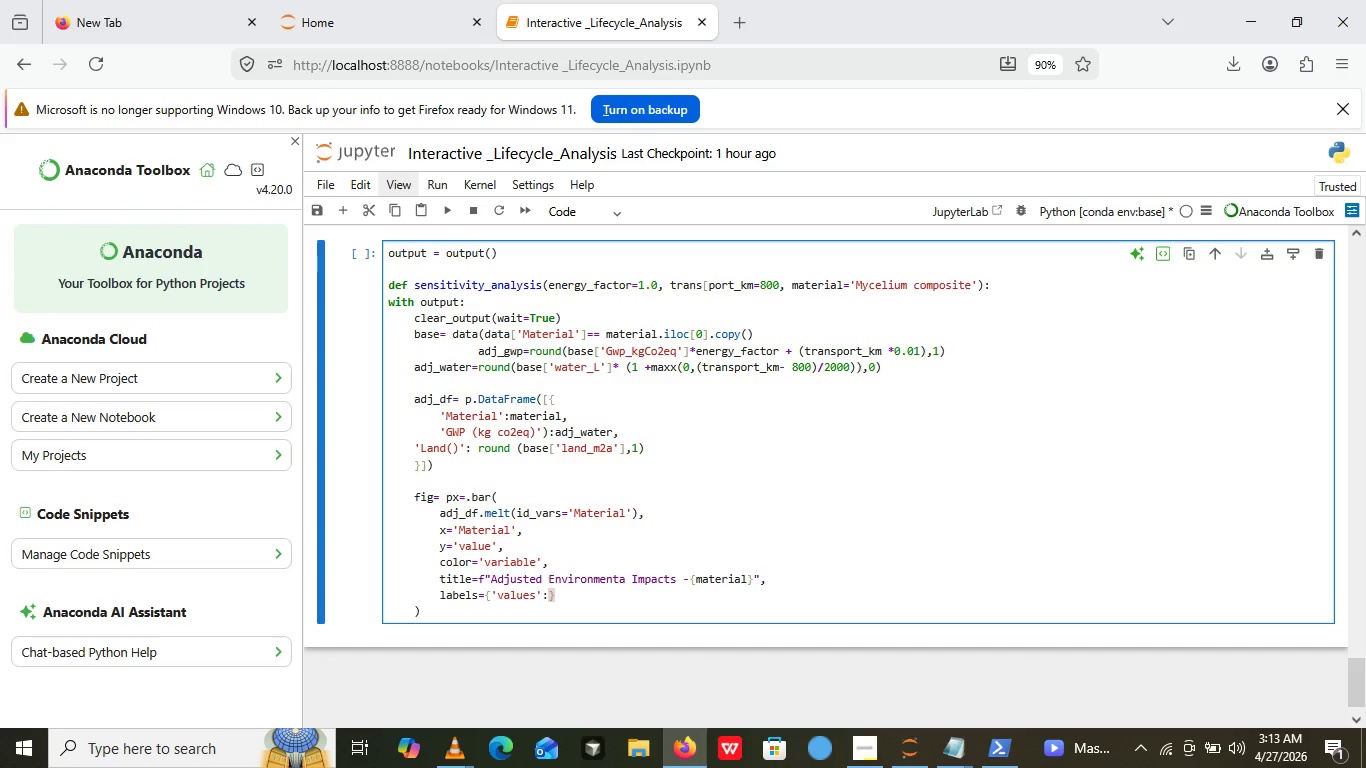 
key(Shift+Semicolon)
 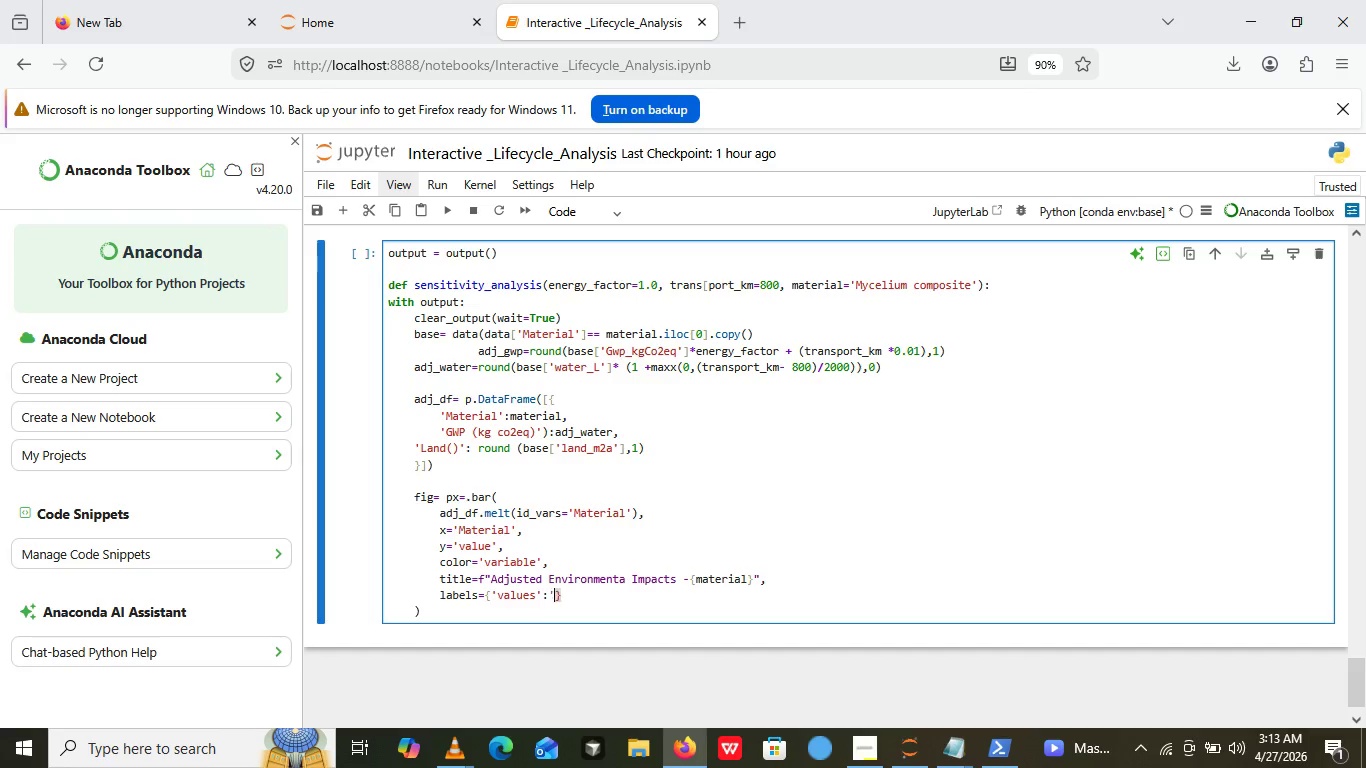 
key(Quote)
 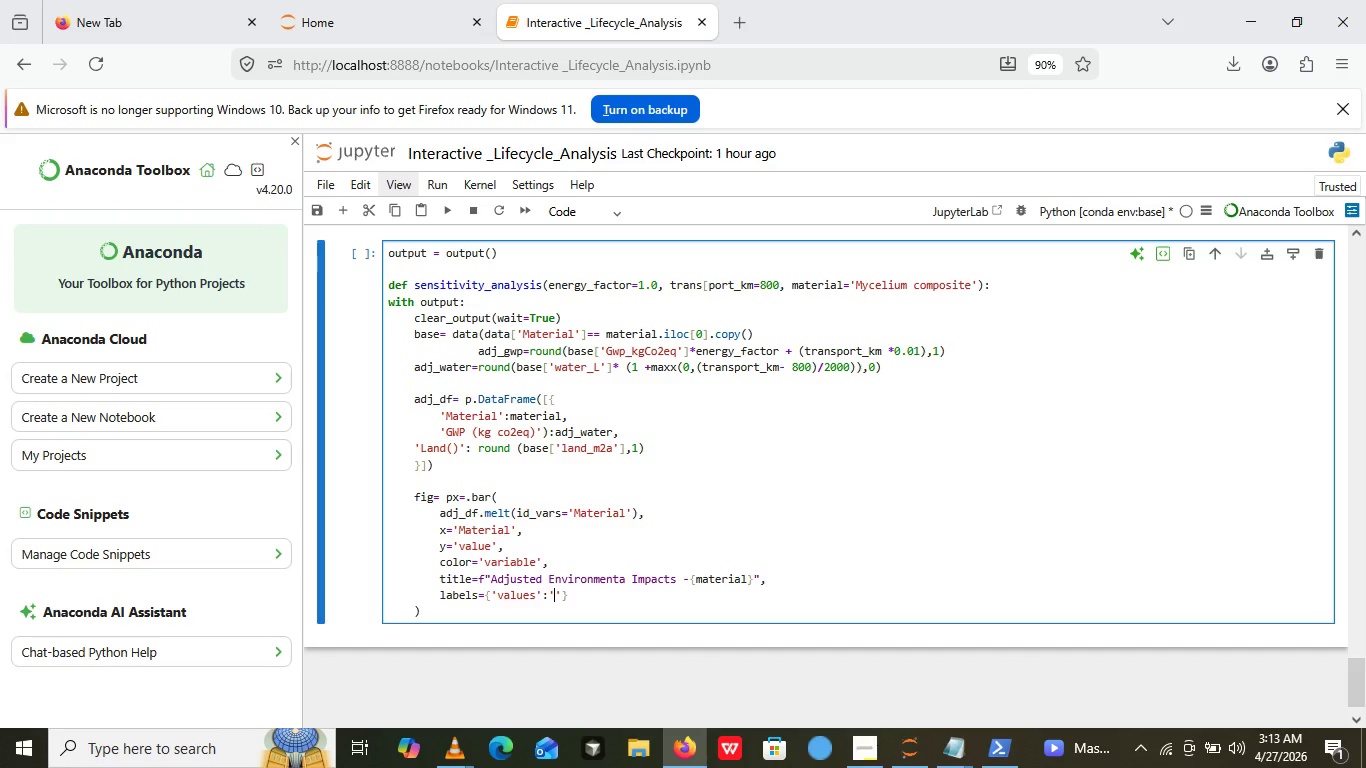 
key(Quote)
 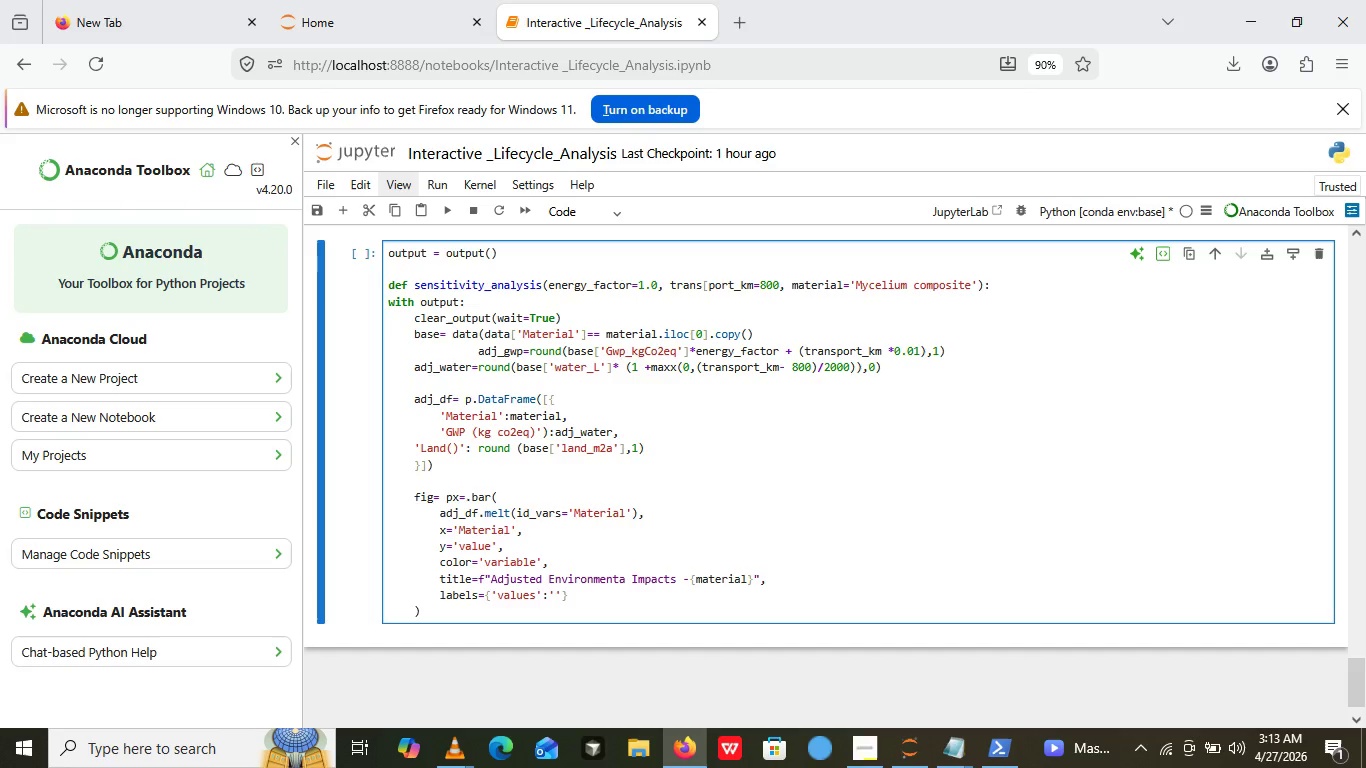 
key(ArrowLeft)
 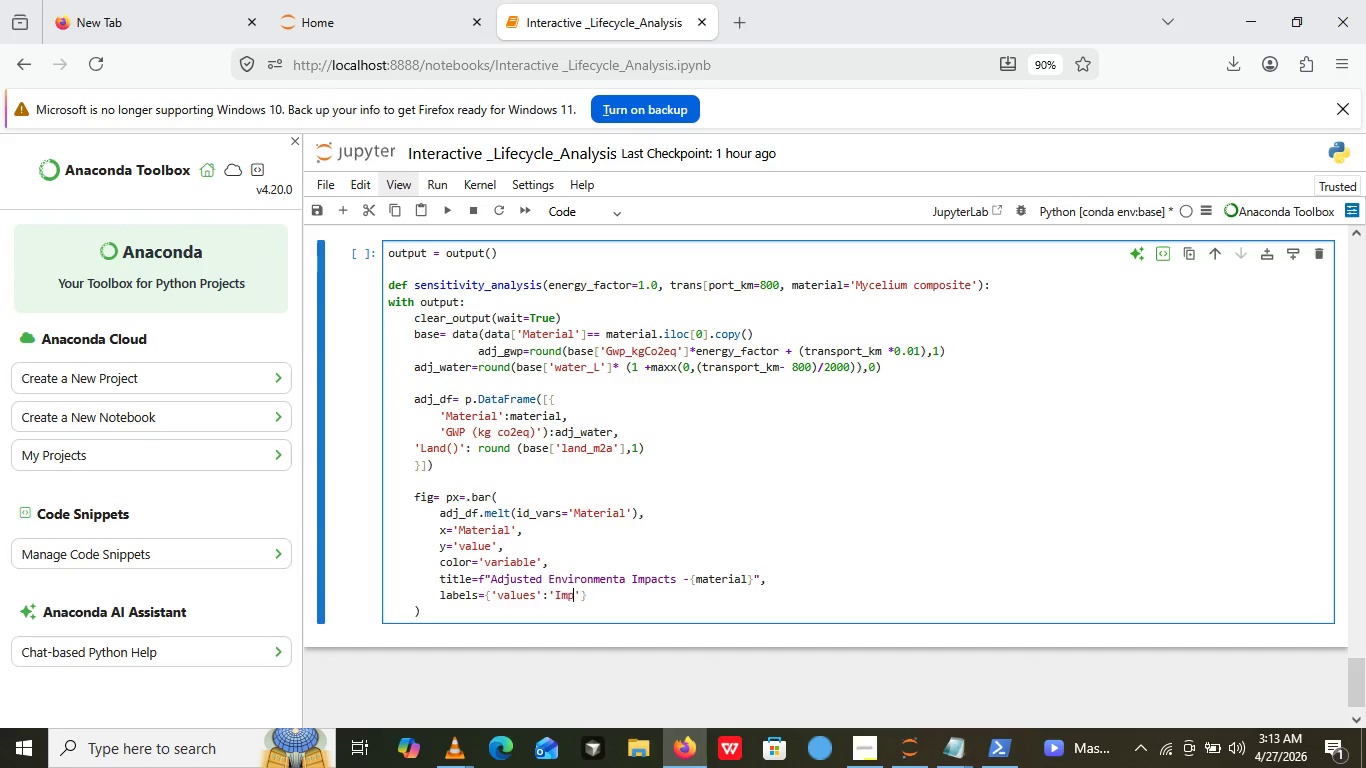 
type(Impacy)
key(Backspace)
type(t values)
 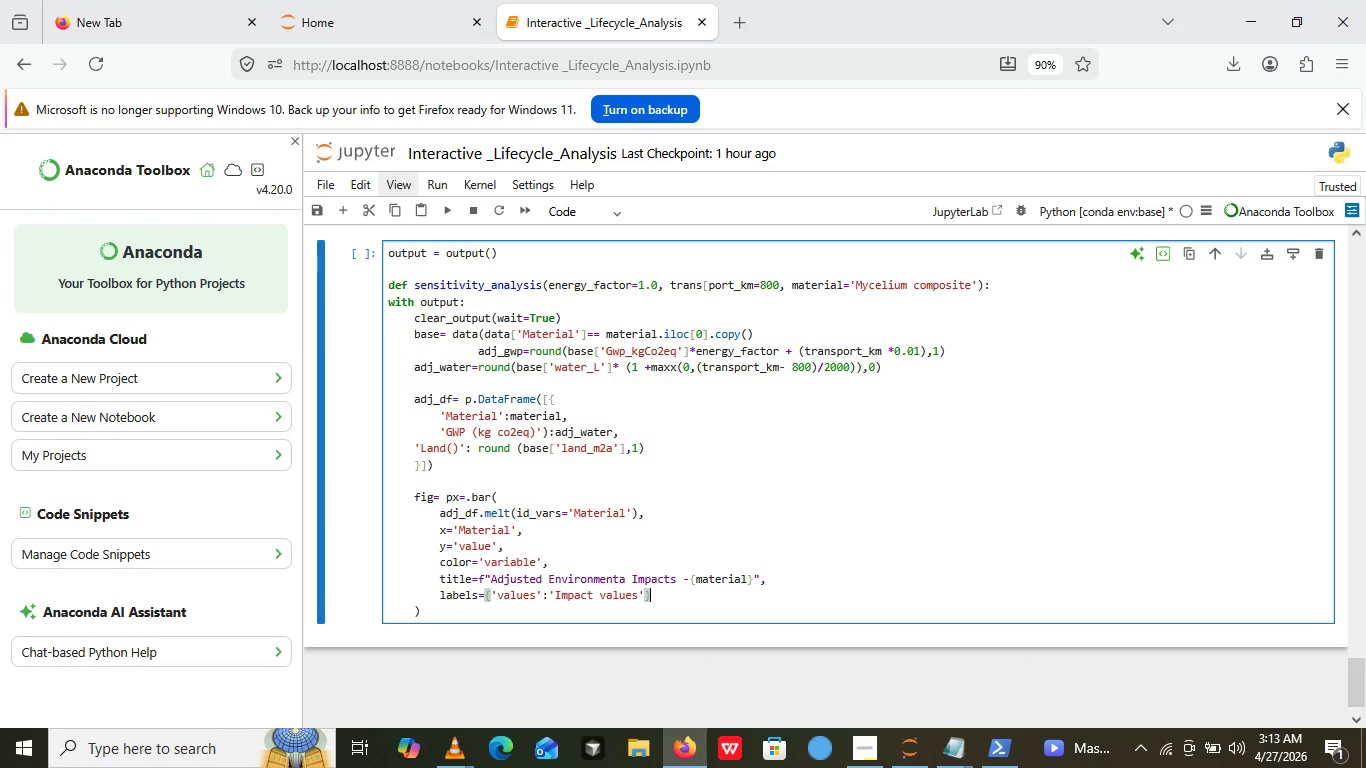 
key(ArrowRight)
 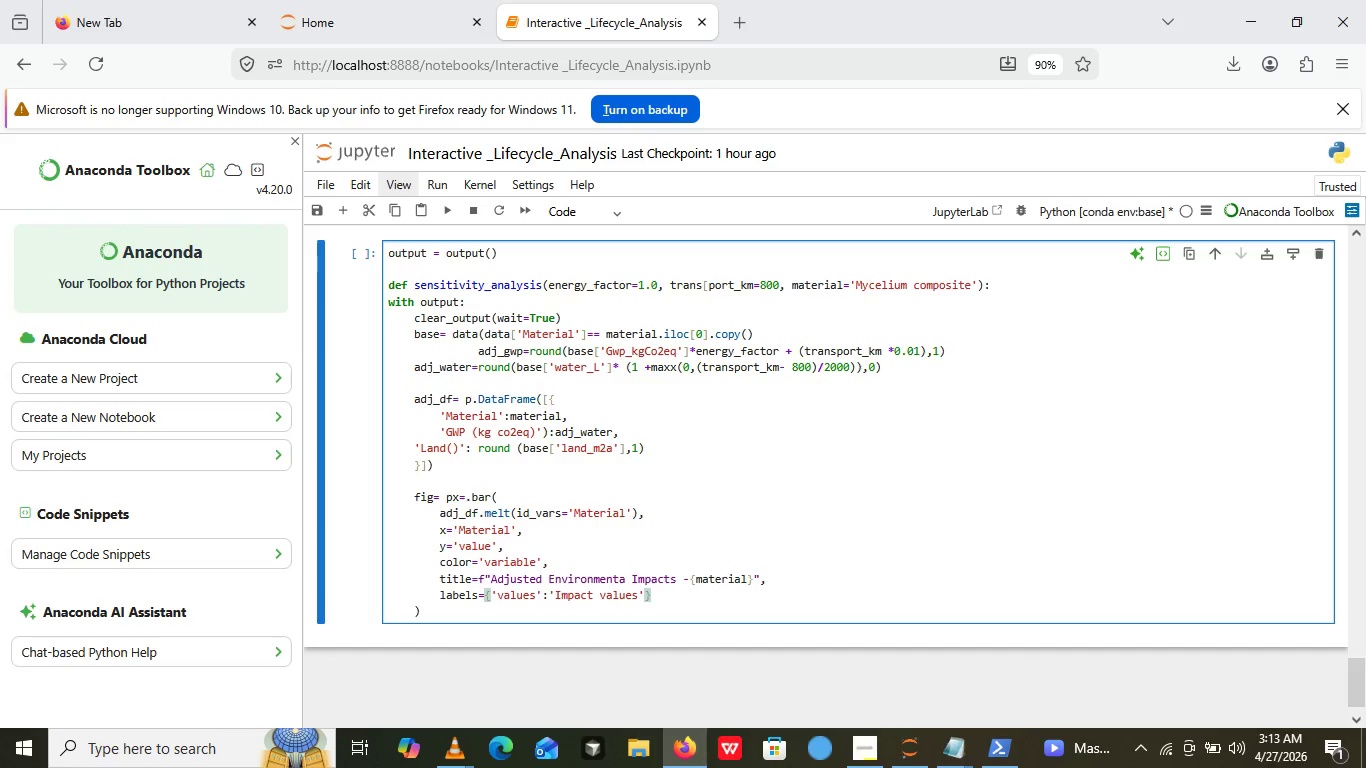 
key(ArrowRight)
 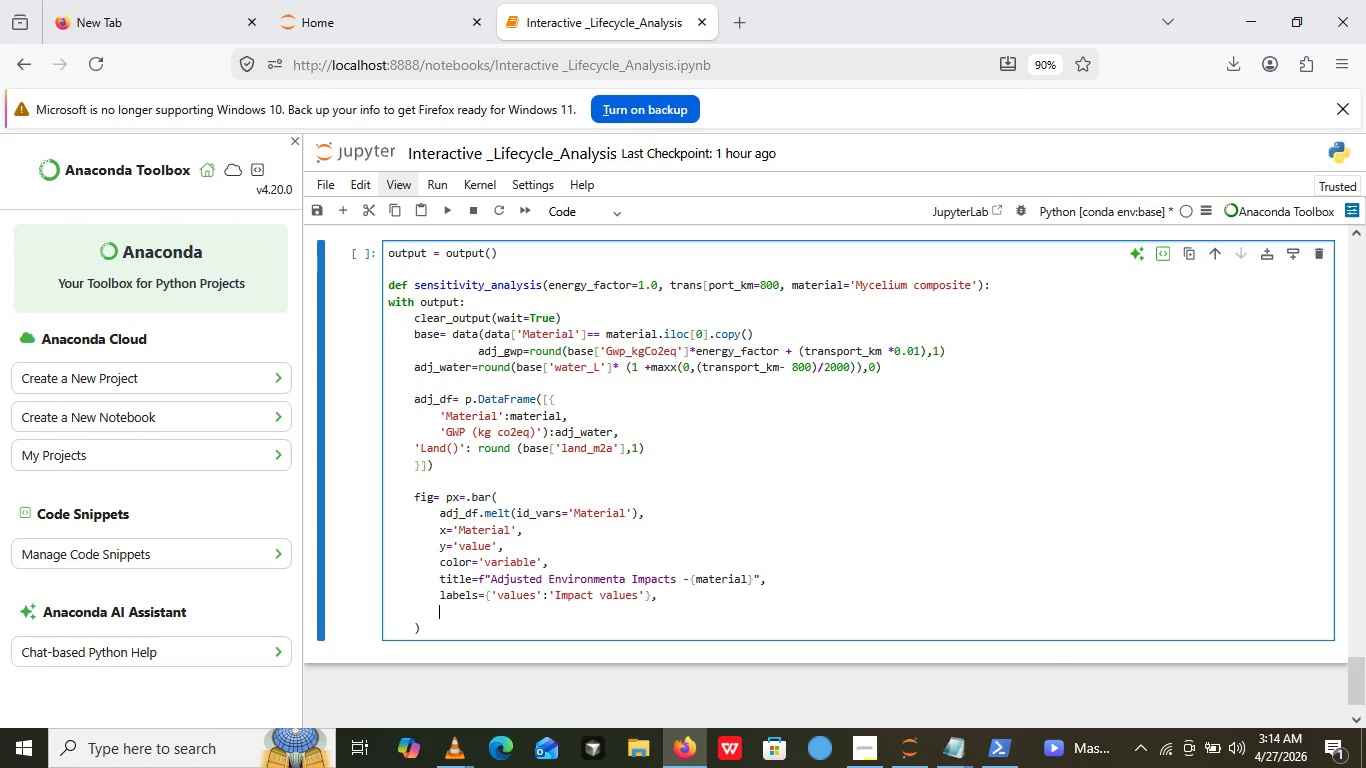 
key(Comma)
 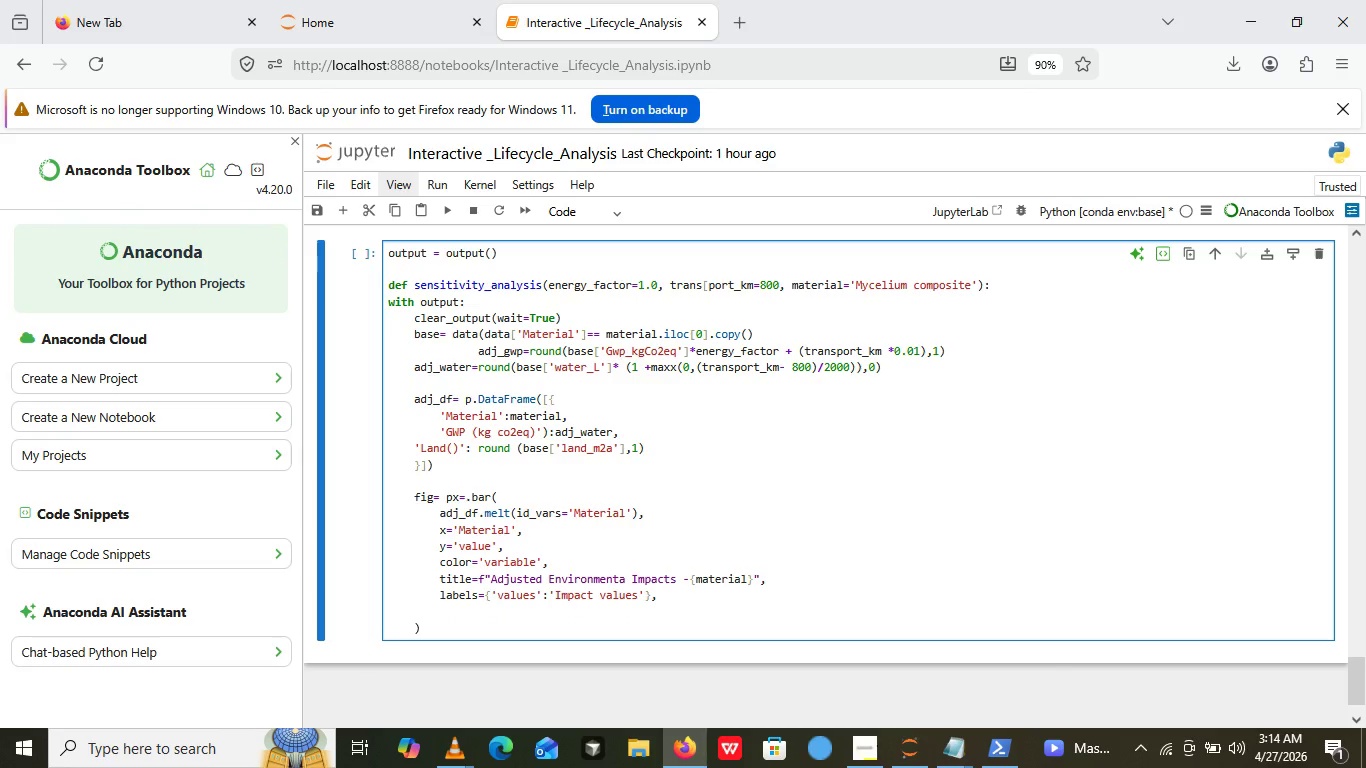 
key(Enter)
 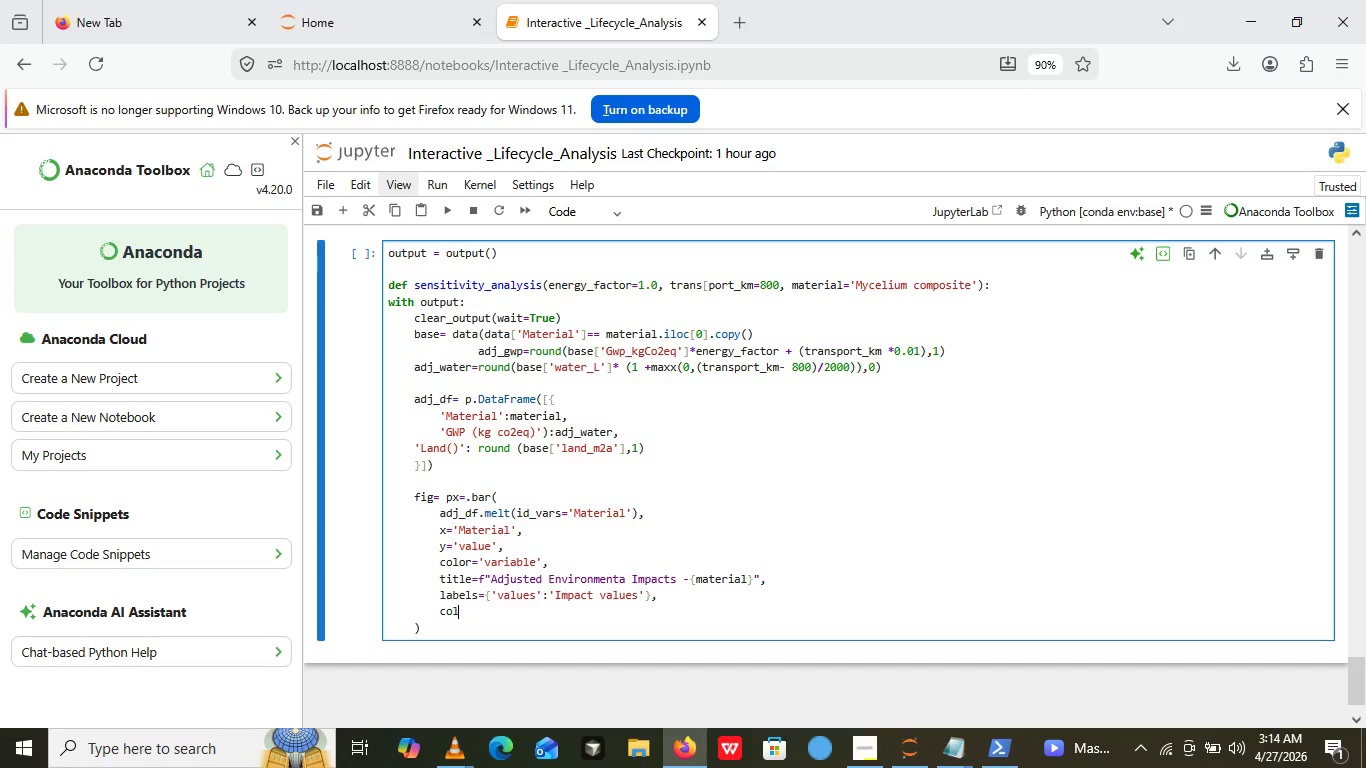 
type(color_discrete_sequence=)
 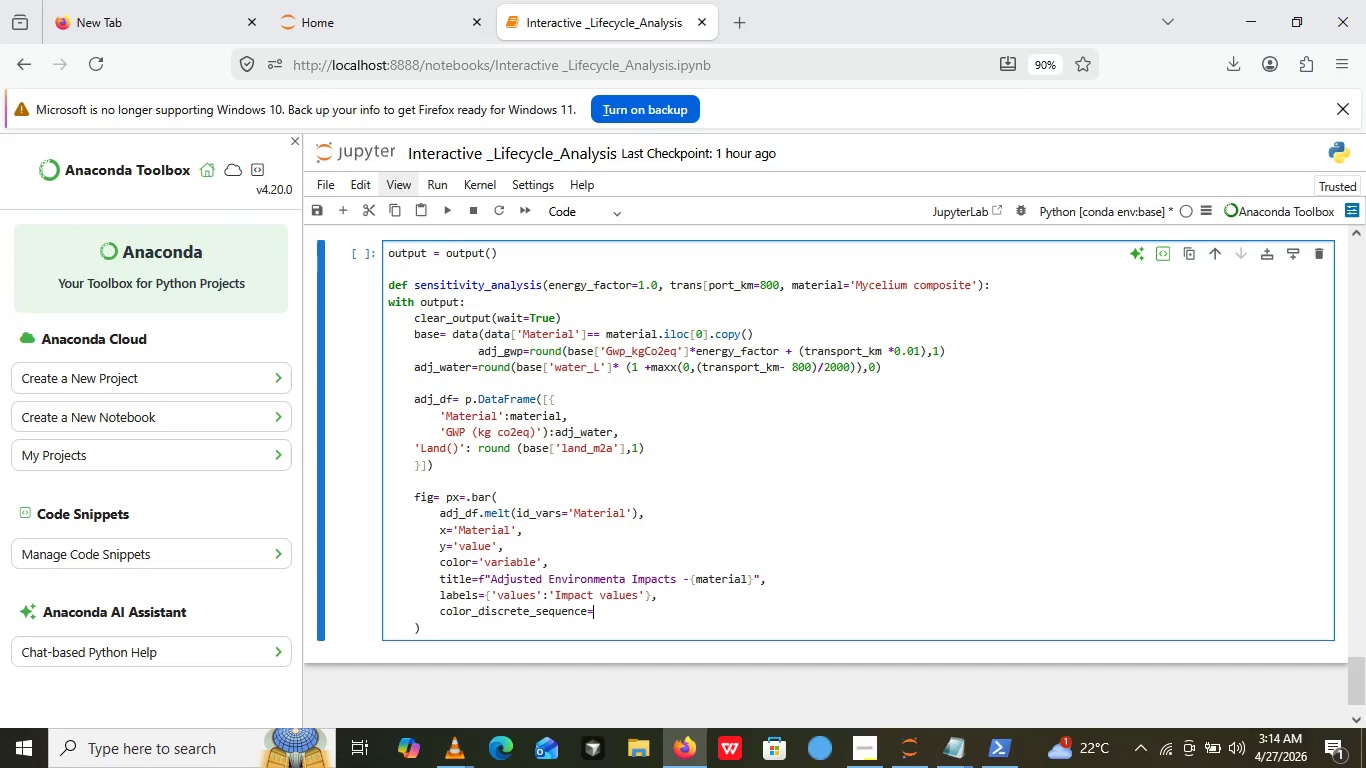 
hold_key(key=ShiftRight, duration=1.53)
 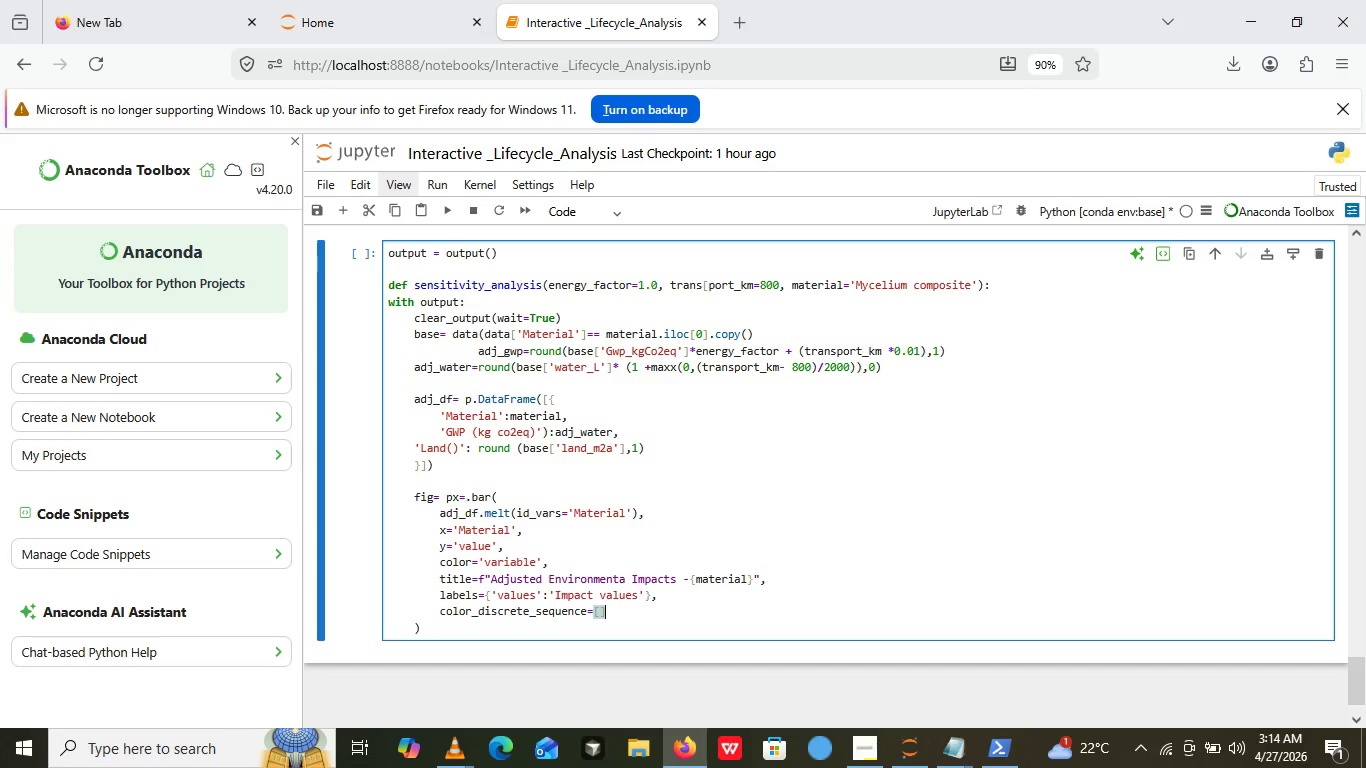 
hold_key(key=ShiftRight, duration=0.56)
 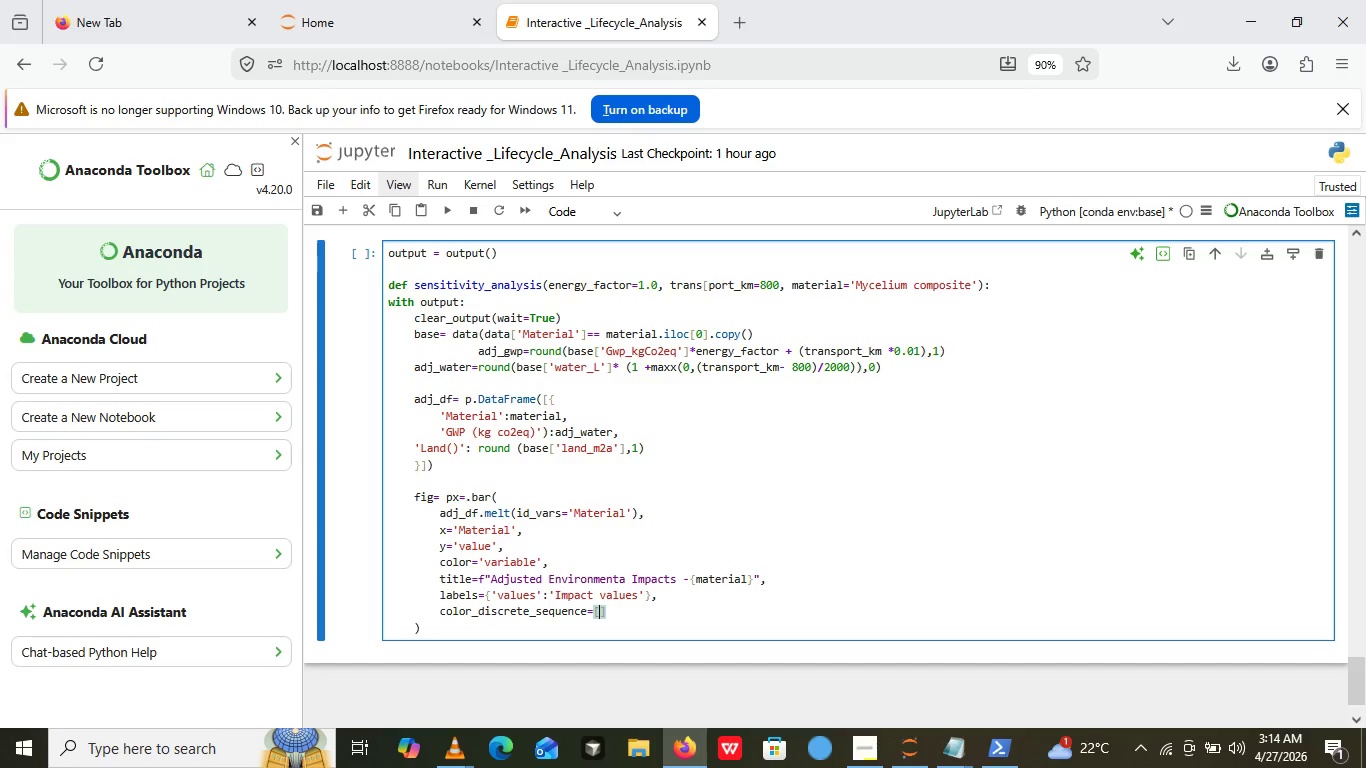 
key(BracketLeft)
 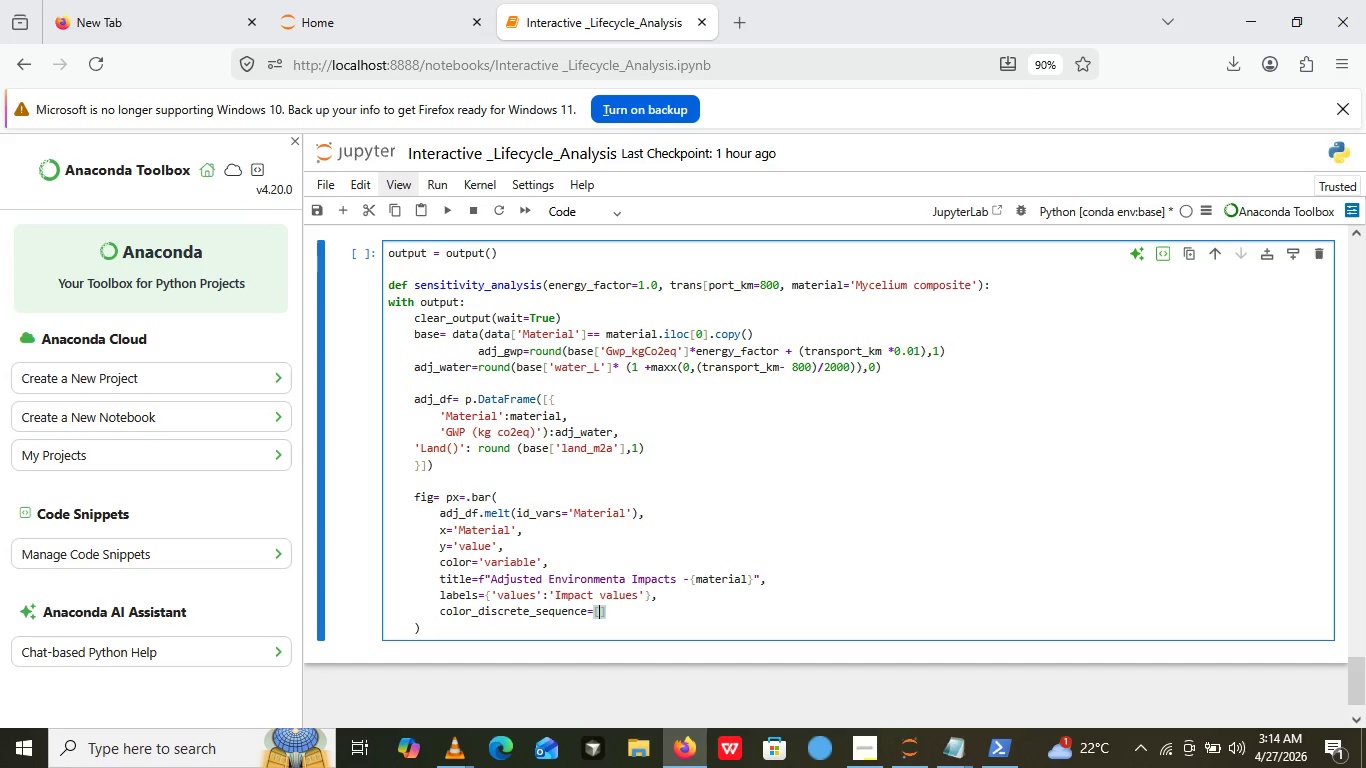 
key(BracketRight)
 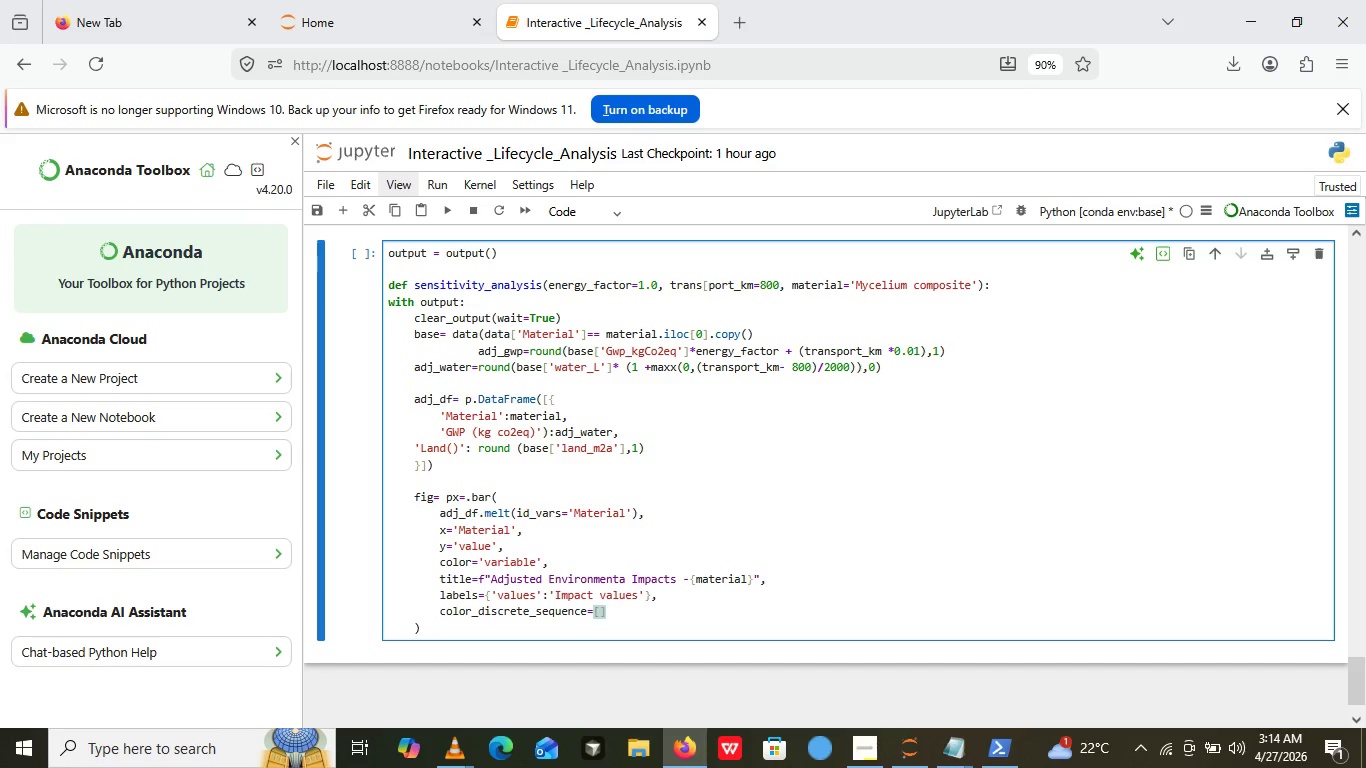 
key(ArrowLeft)
 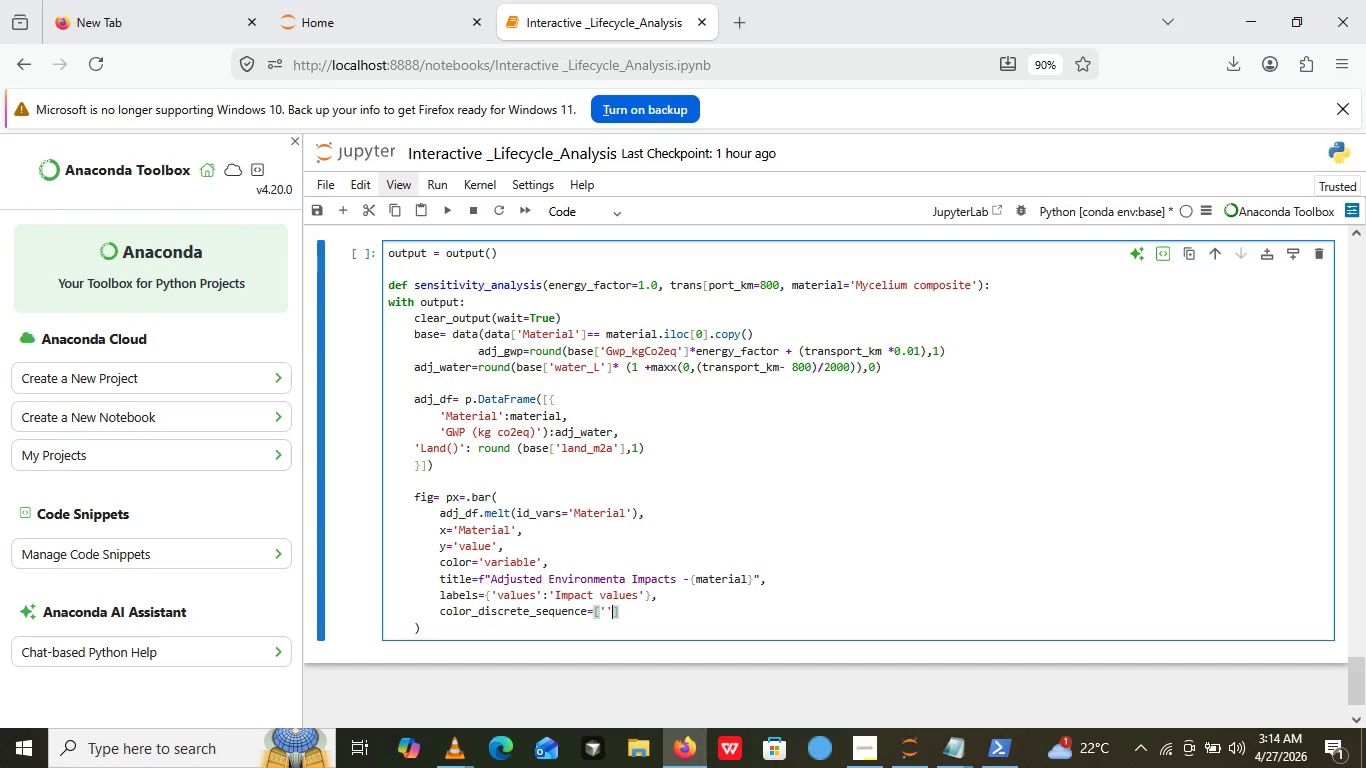 
key(Quote)
 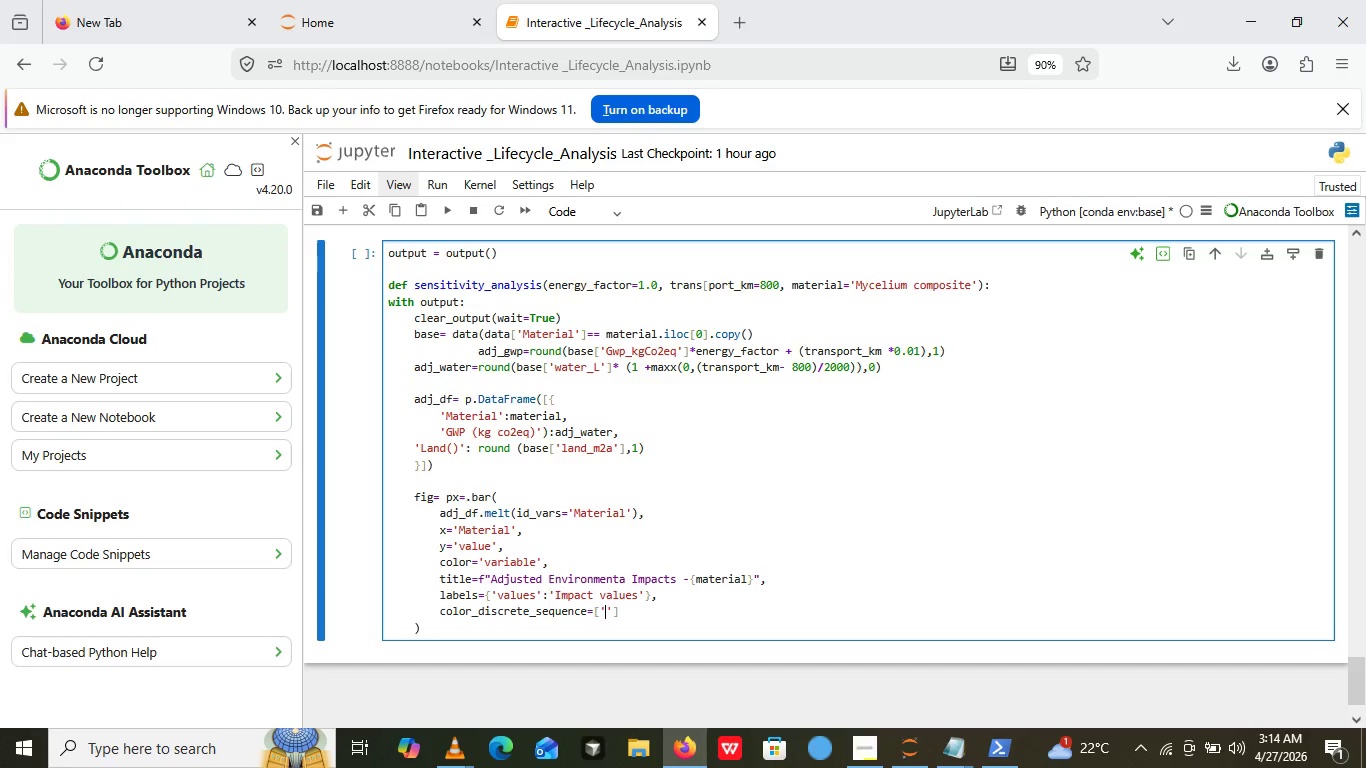 
key(Quote)
 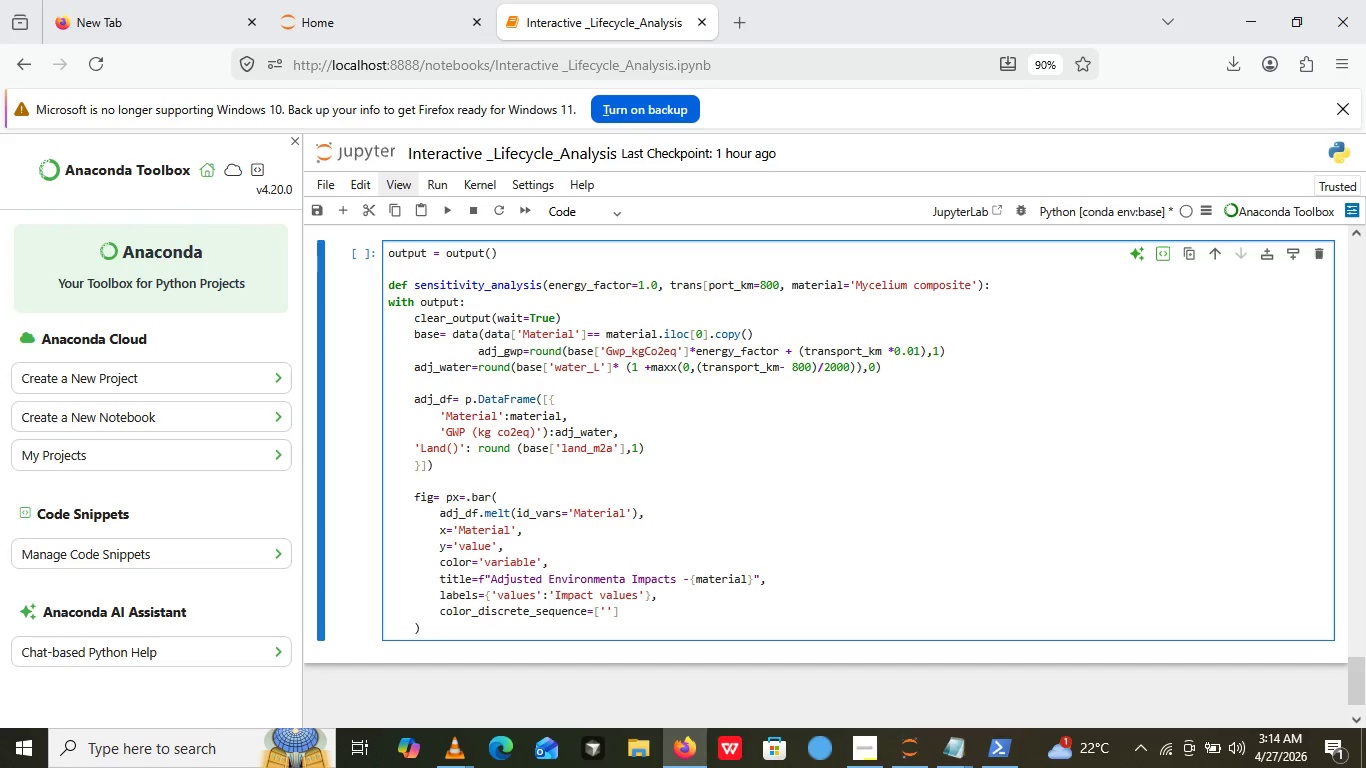 
key(ArrowLeft)
 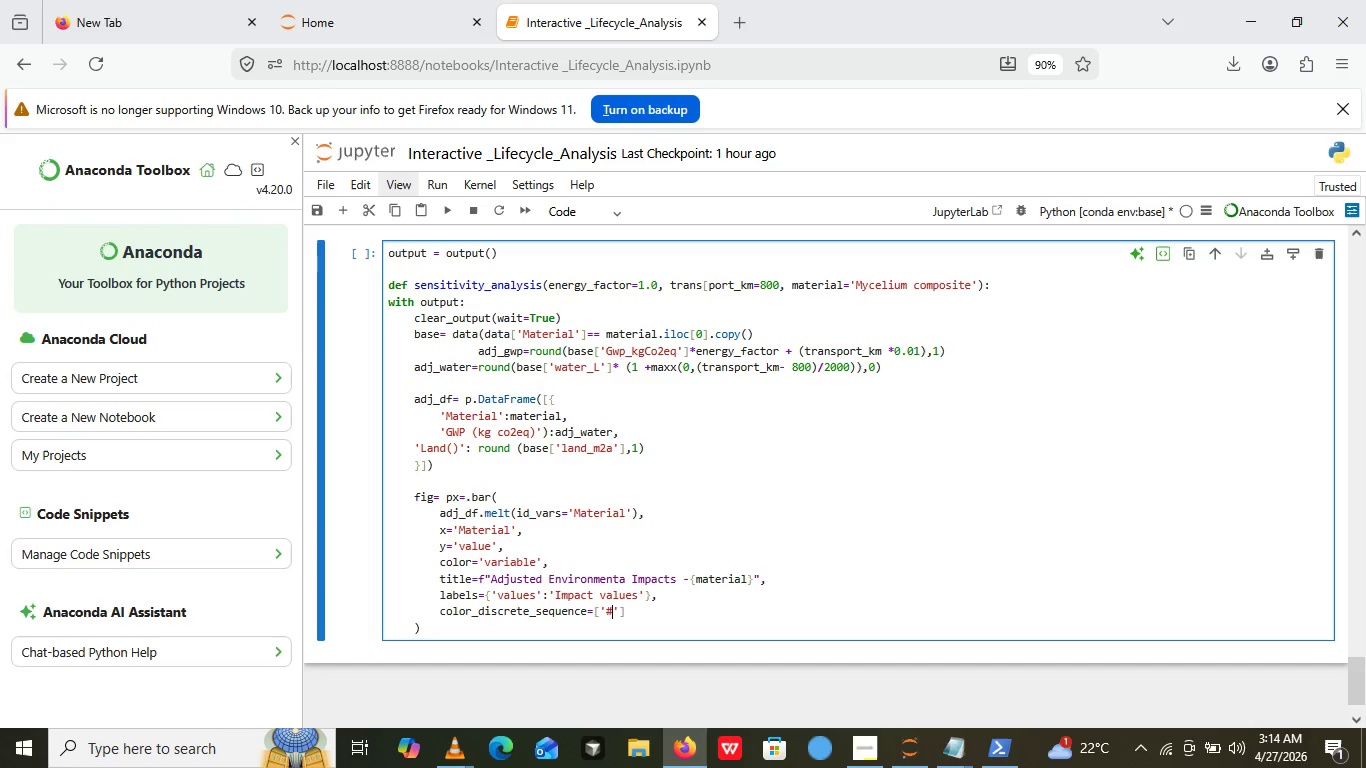 
type(#d62)
 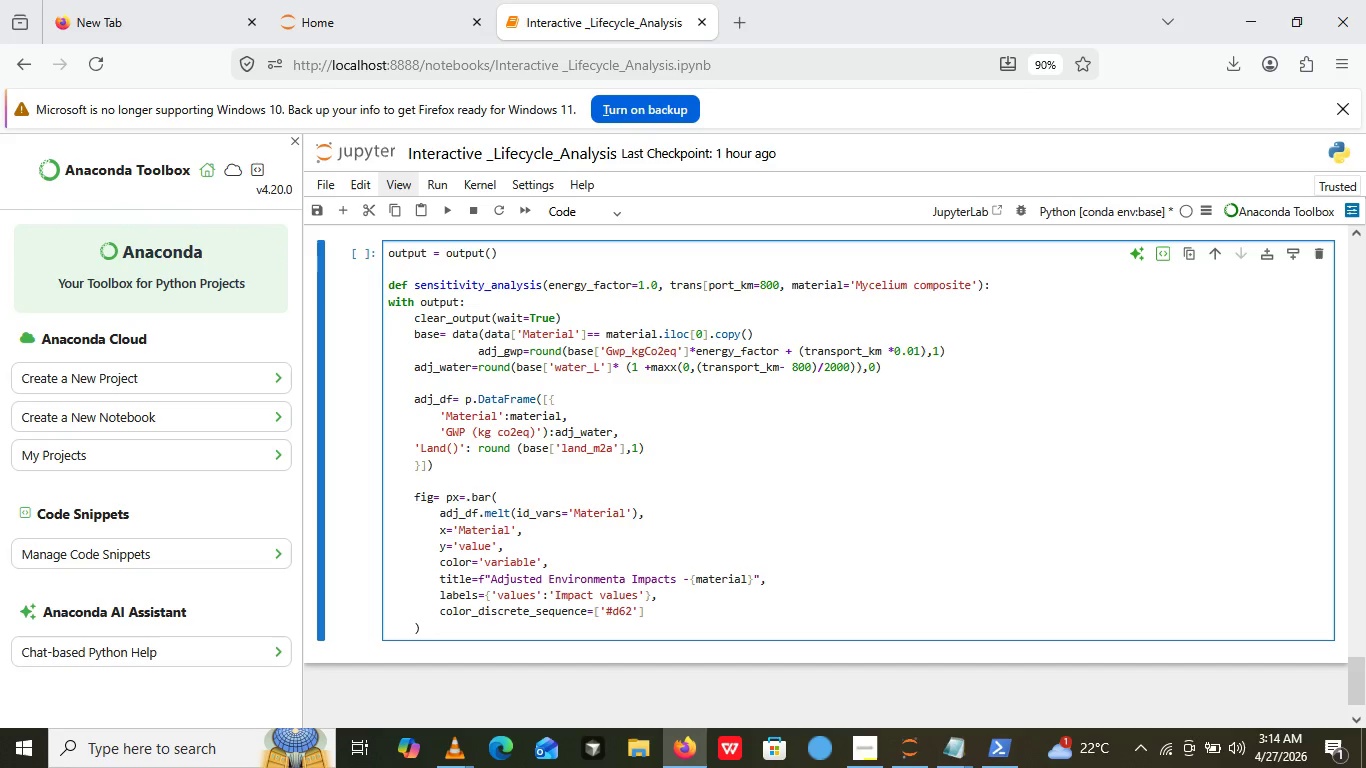 
wait(7.95)
 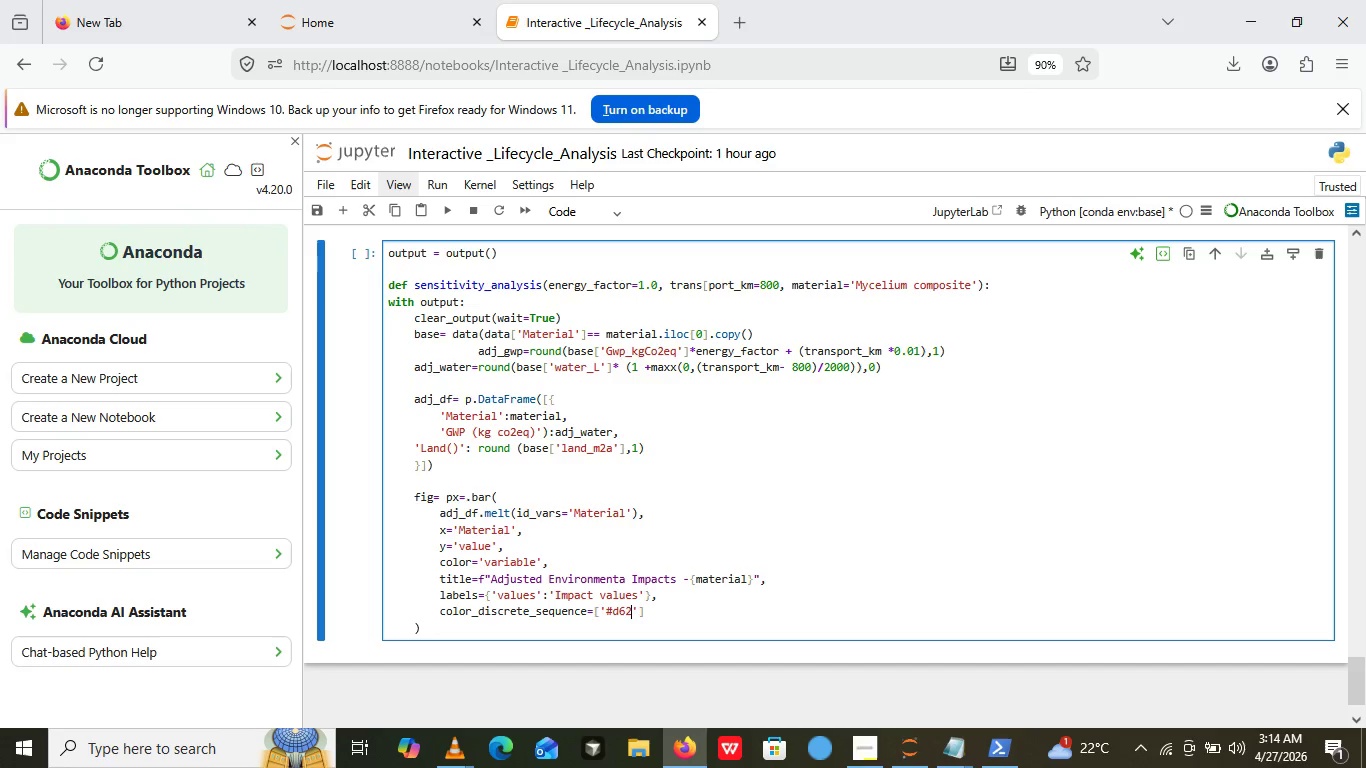 
type(728)
 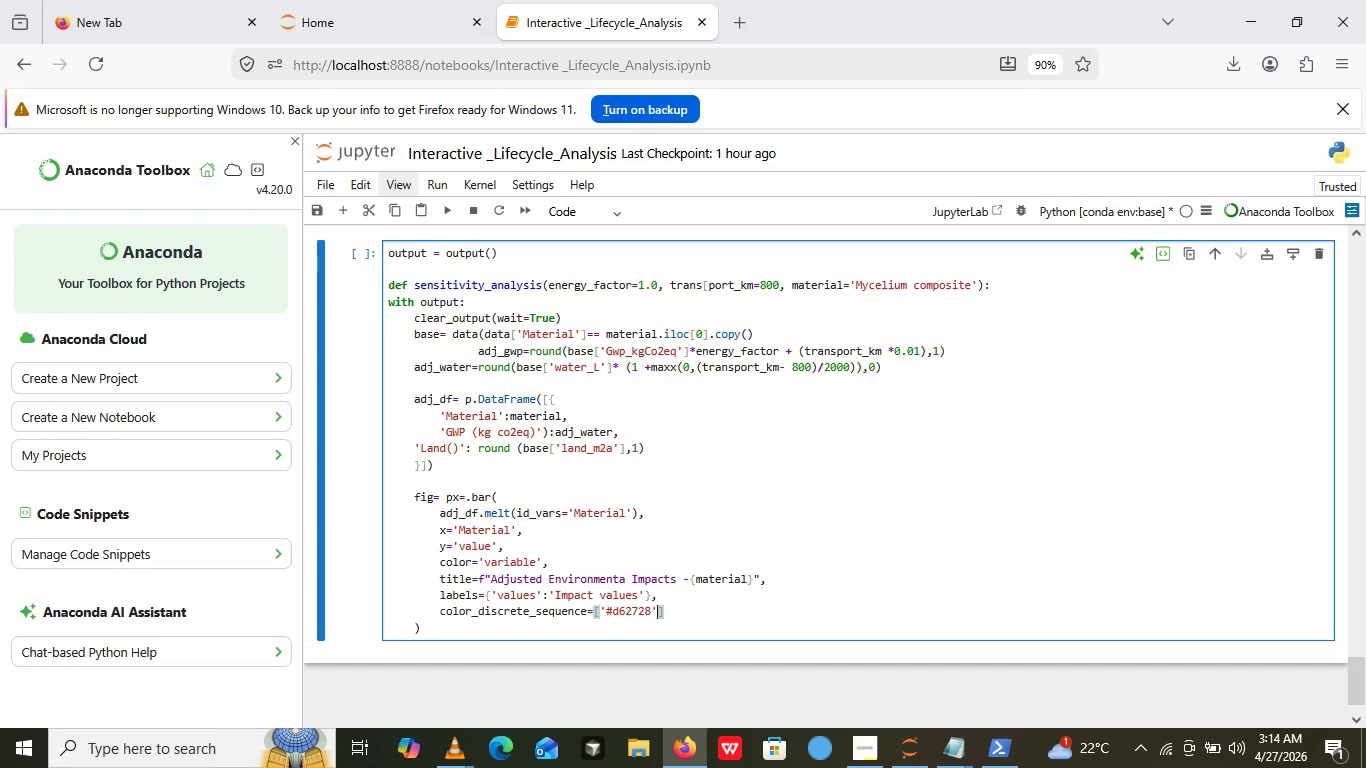 
key(ArrowRight)
 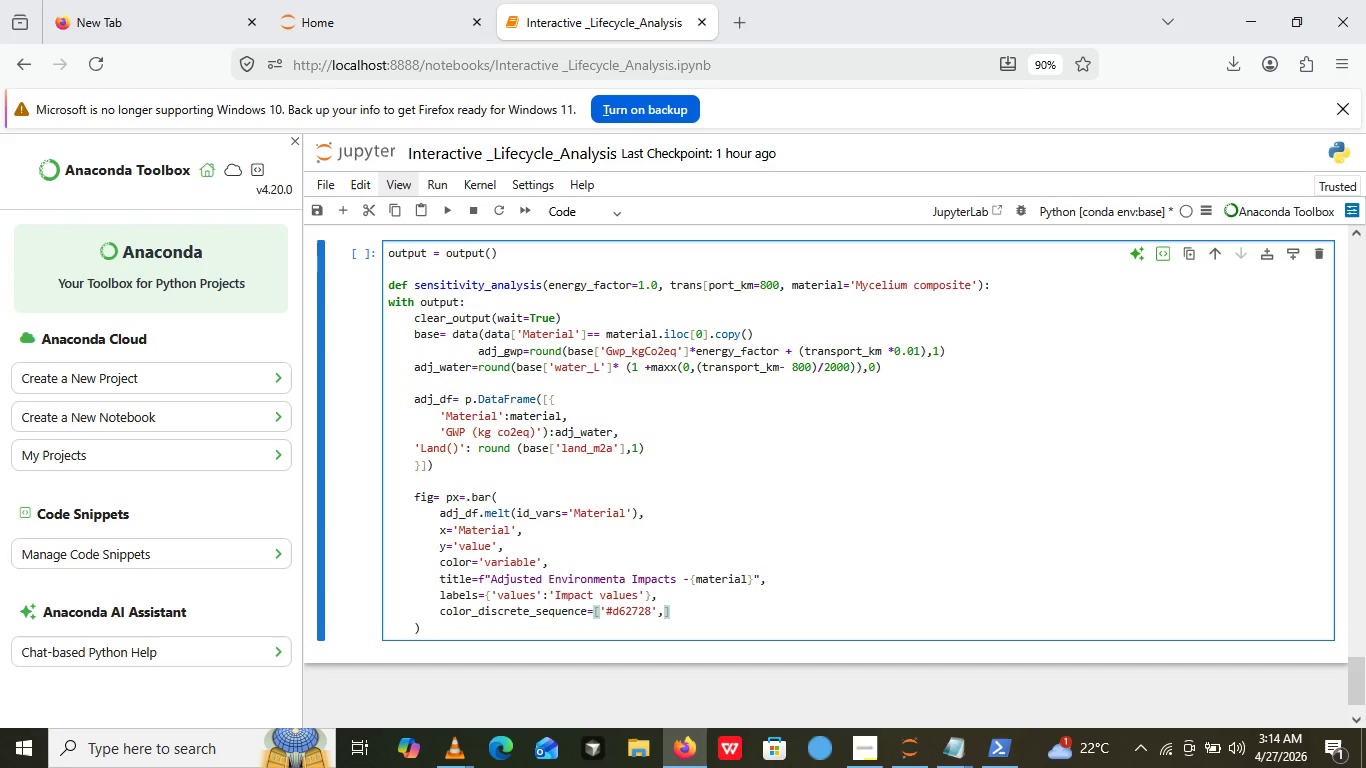 
key(Comma)
 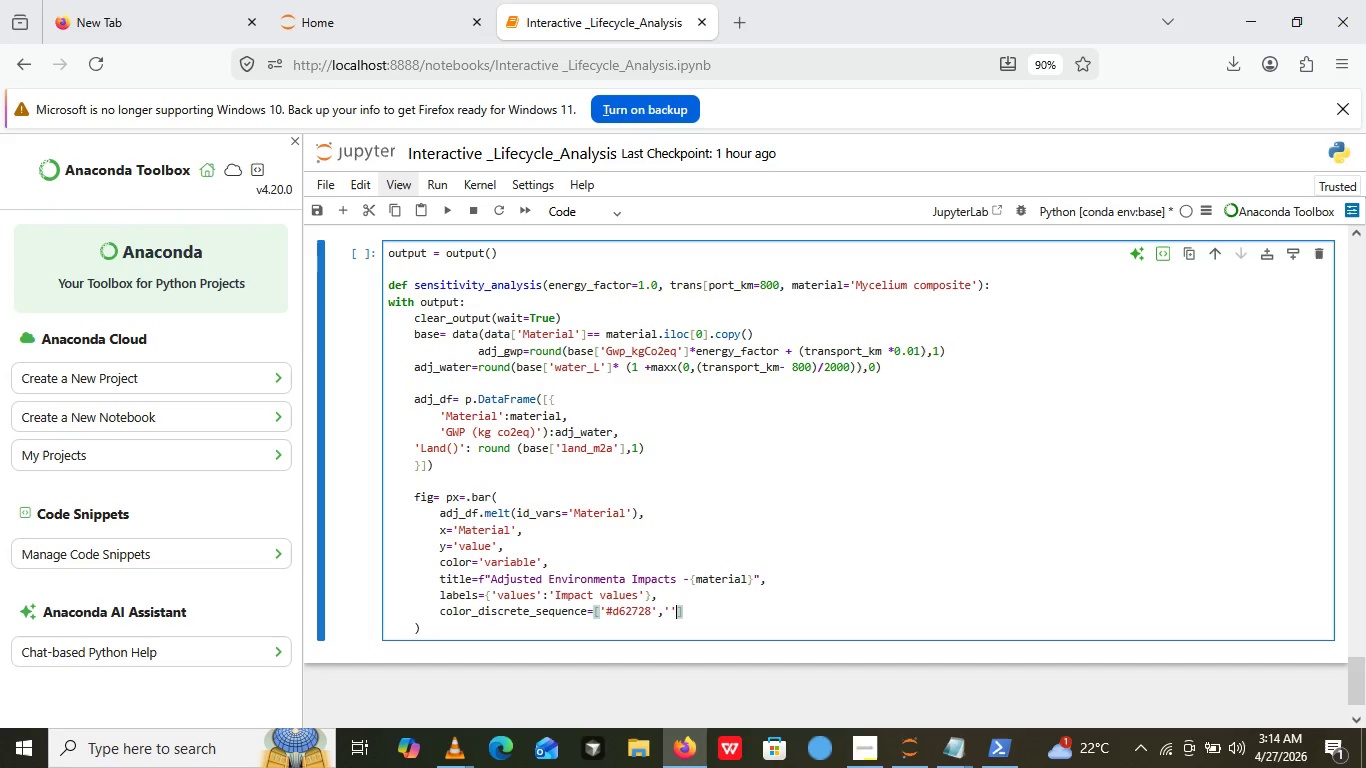 
key(Quote)
 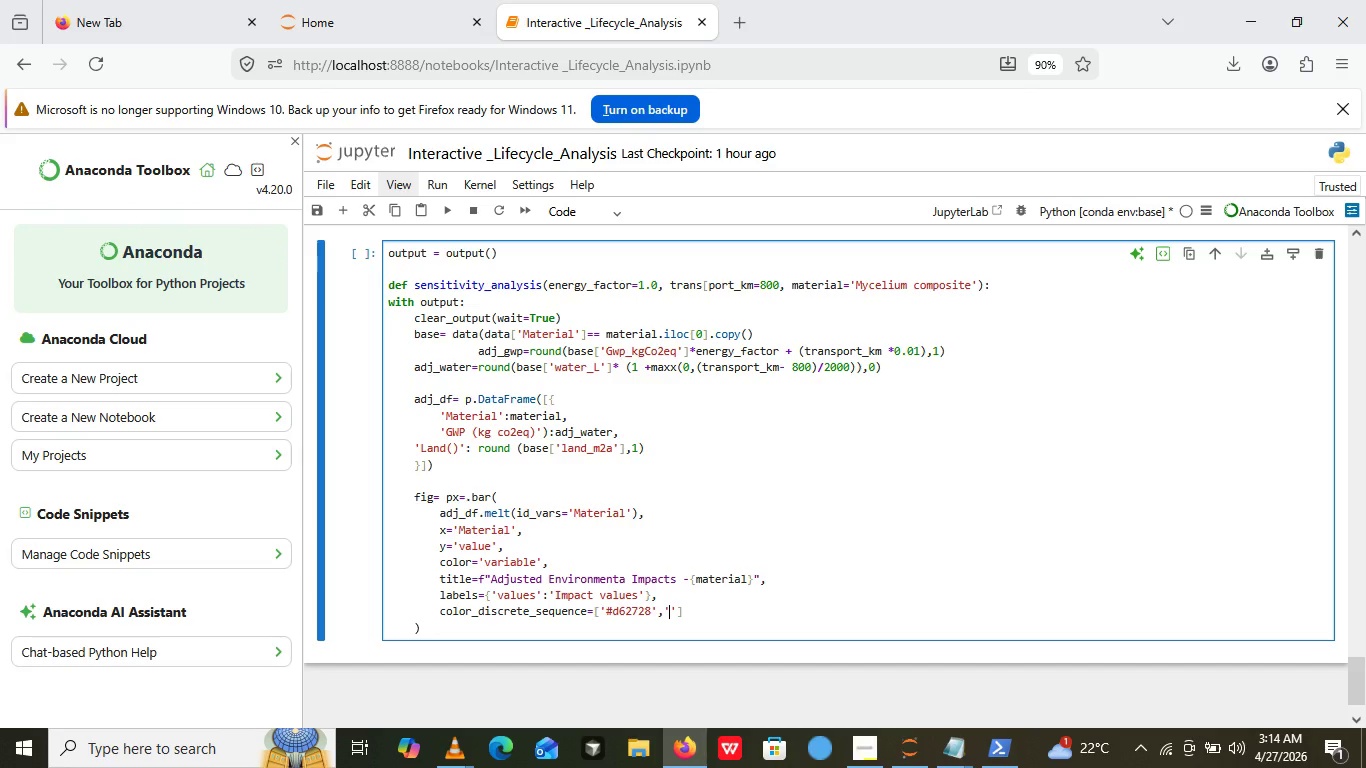 
key(Quote)
 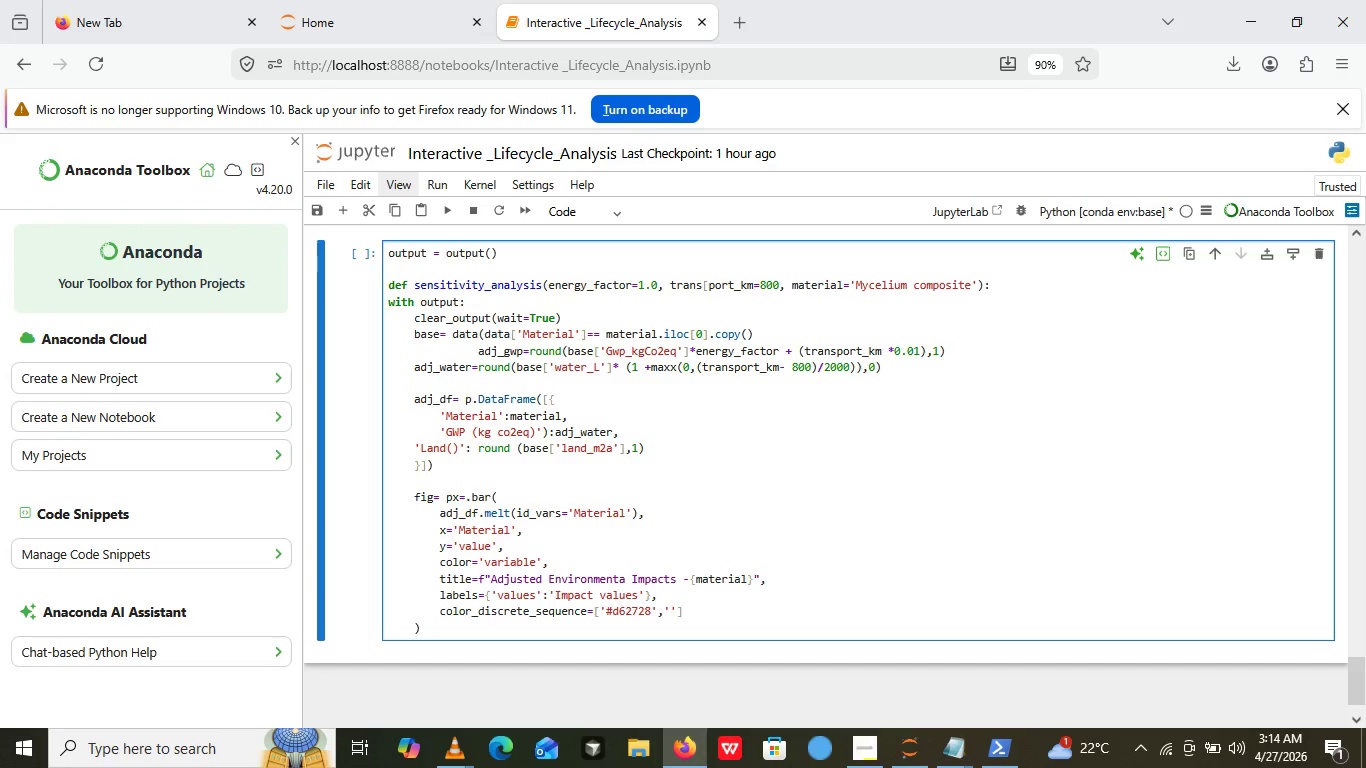 
key(ArrowLeft)
 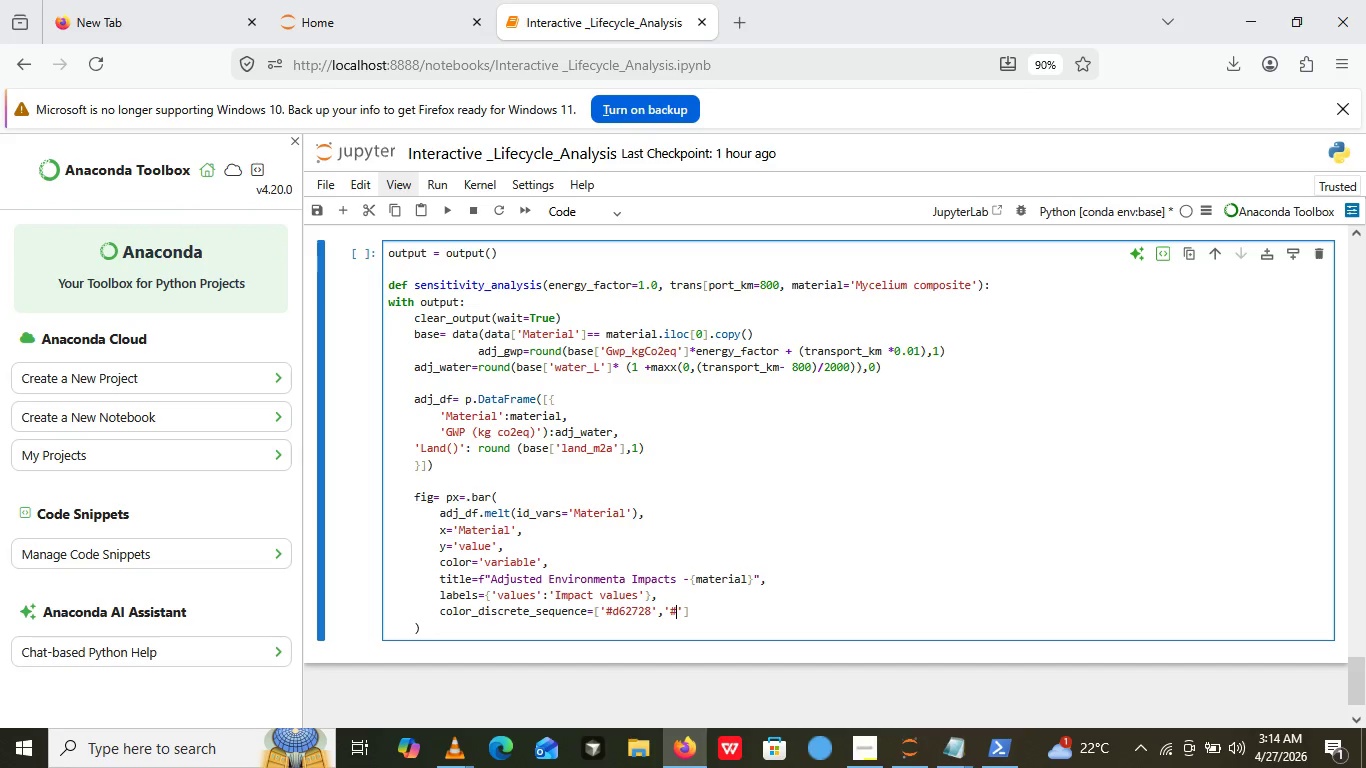 
type(#1f)
 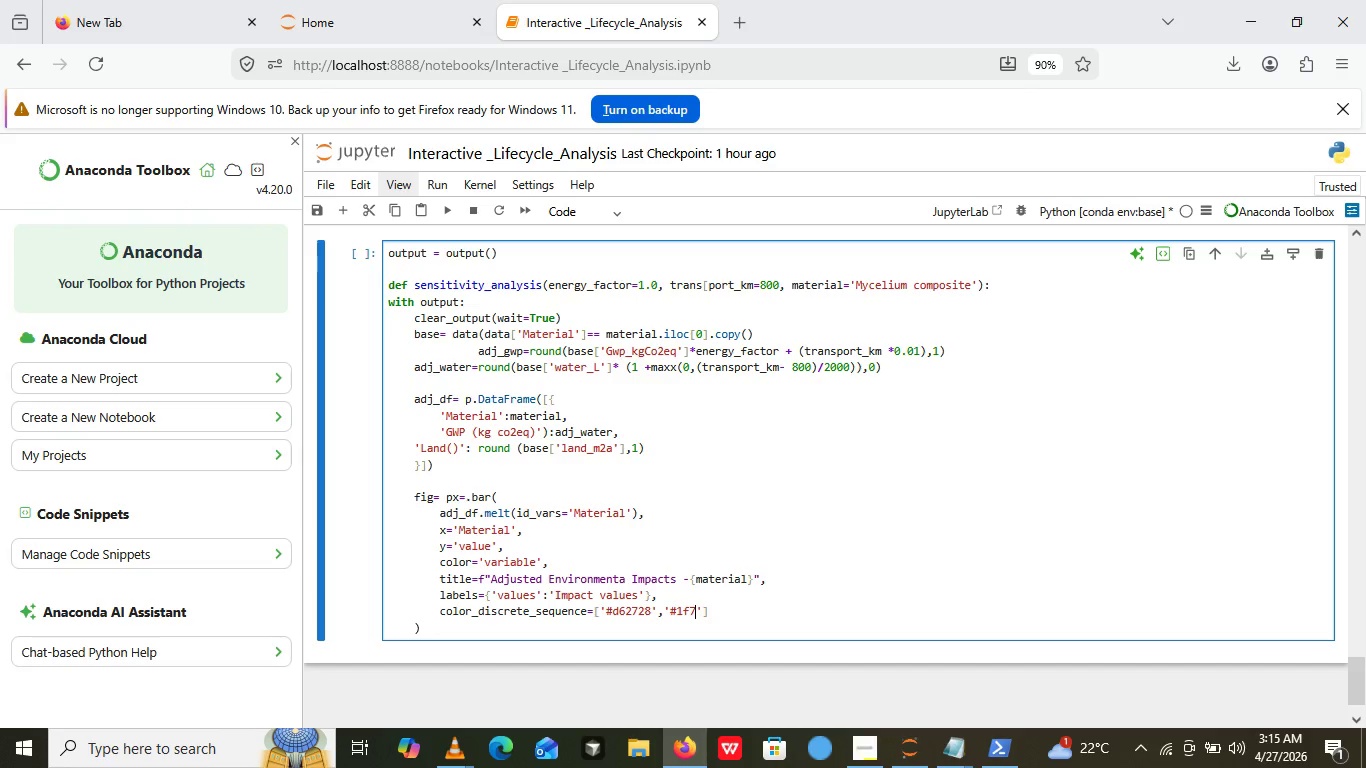 
type(77b4)
 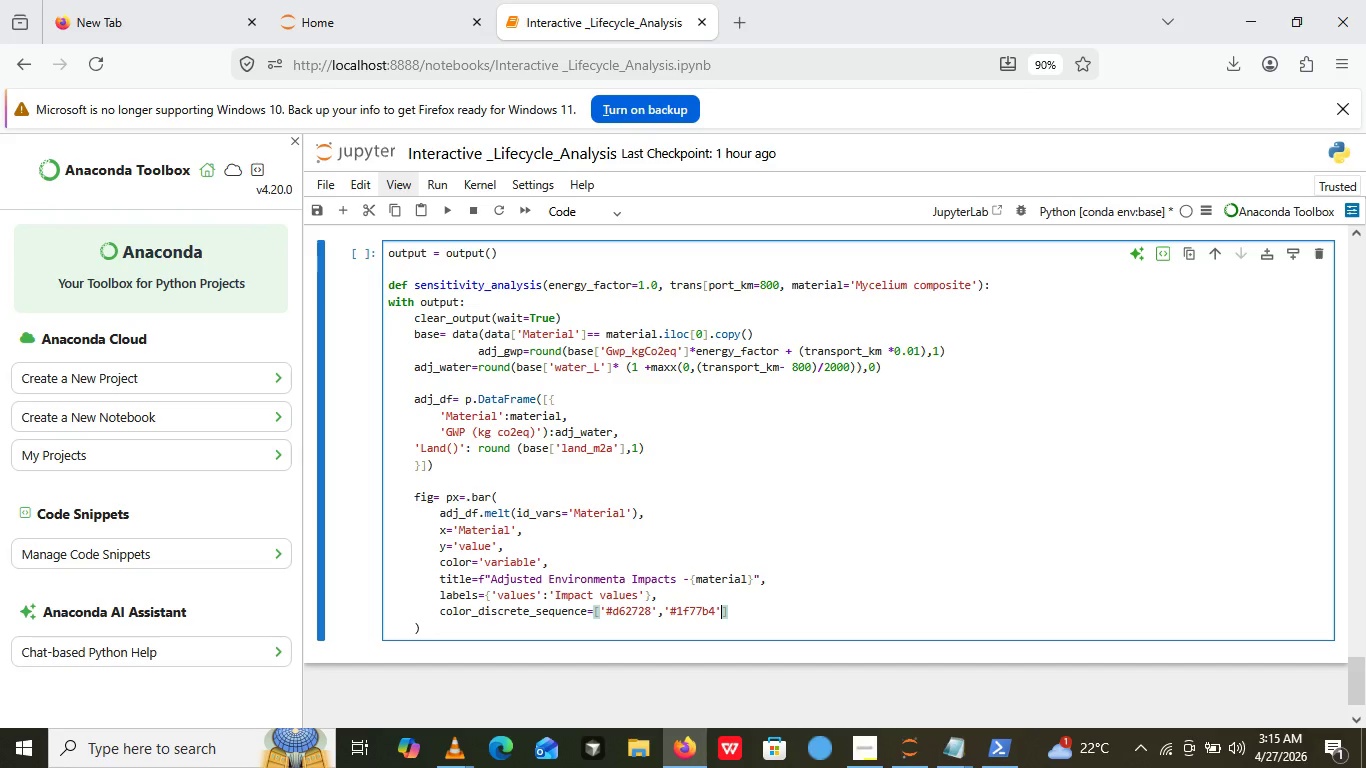 
key(ArrowRight)
 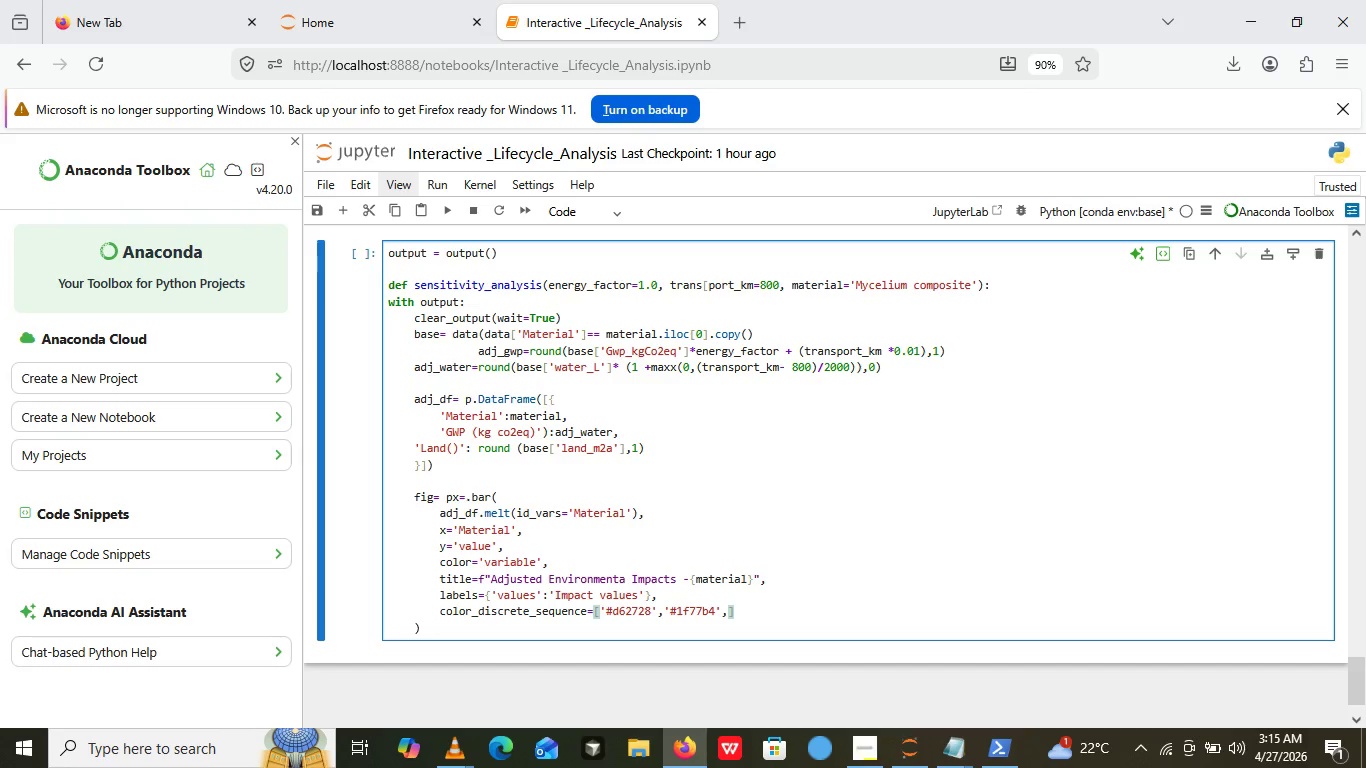 
key(Comma)
 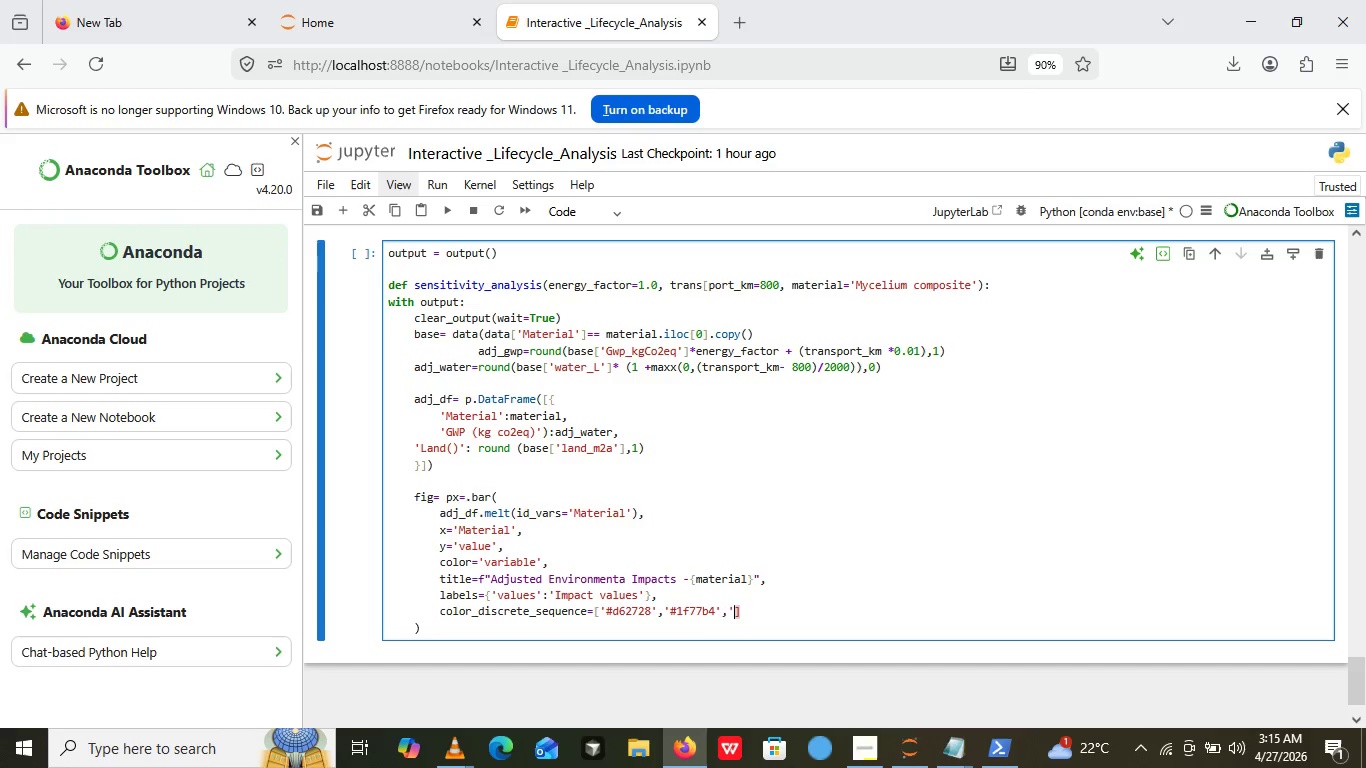 
key(Quote)
 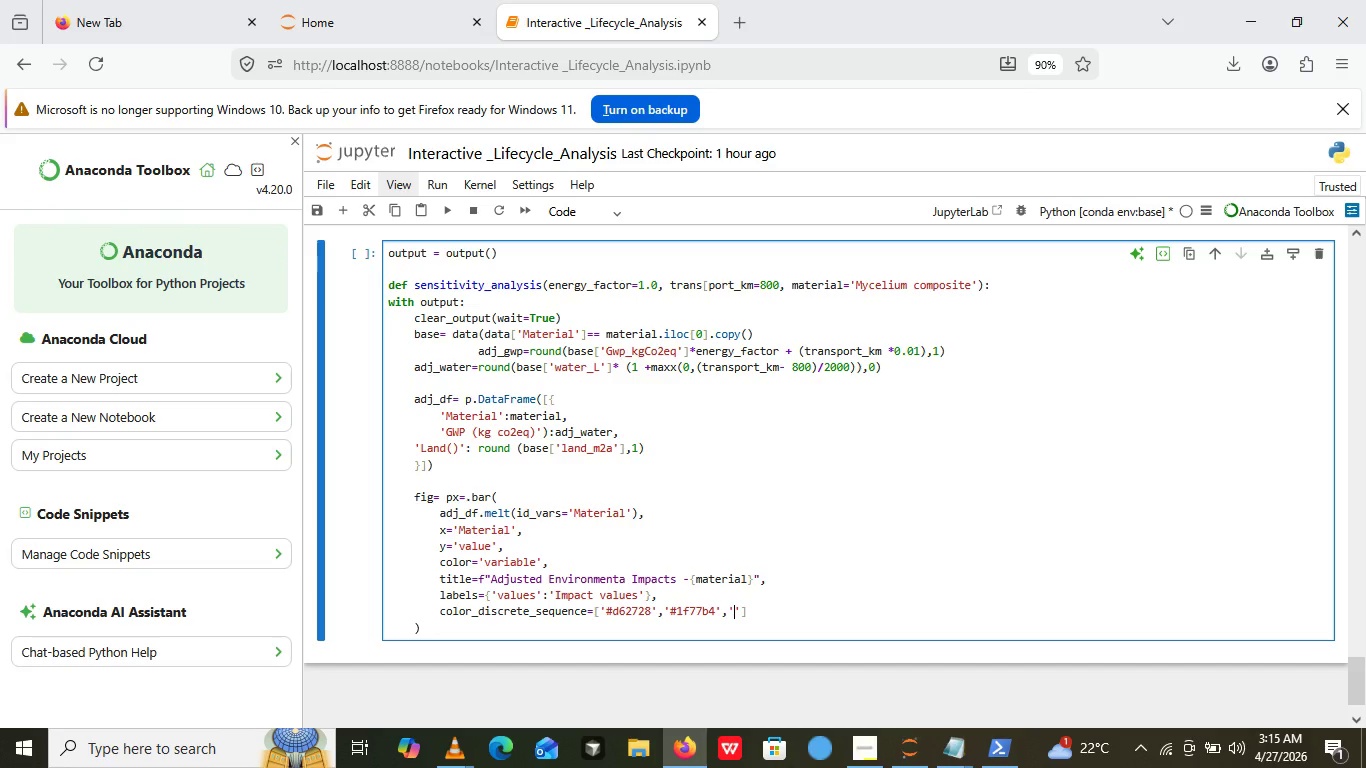 
key(Quote)
 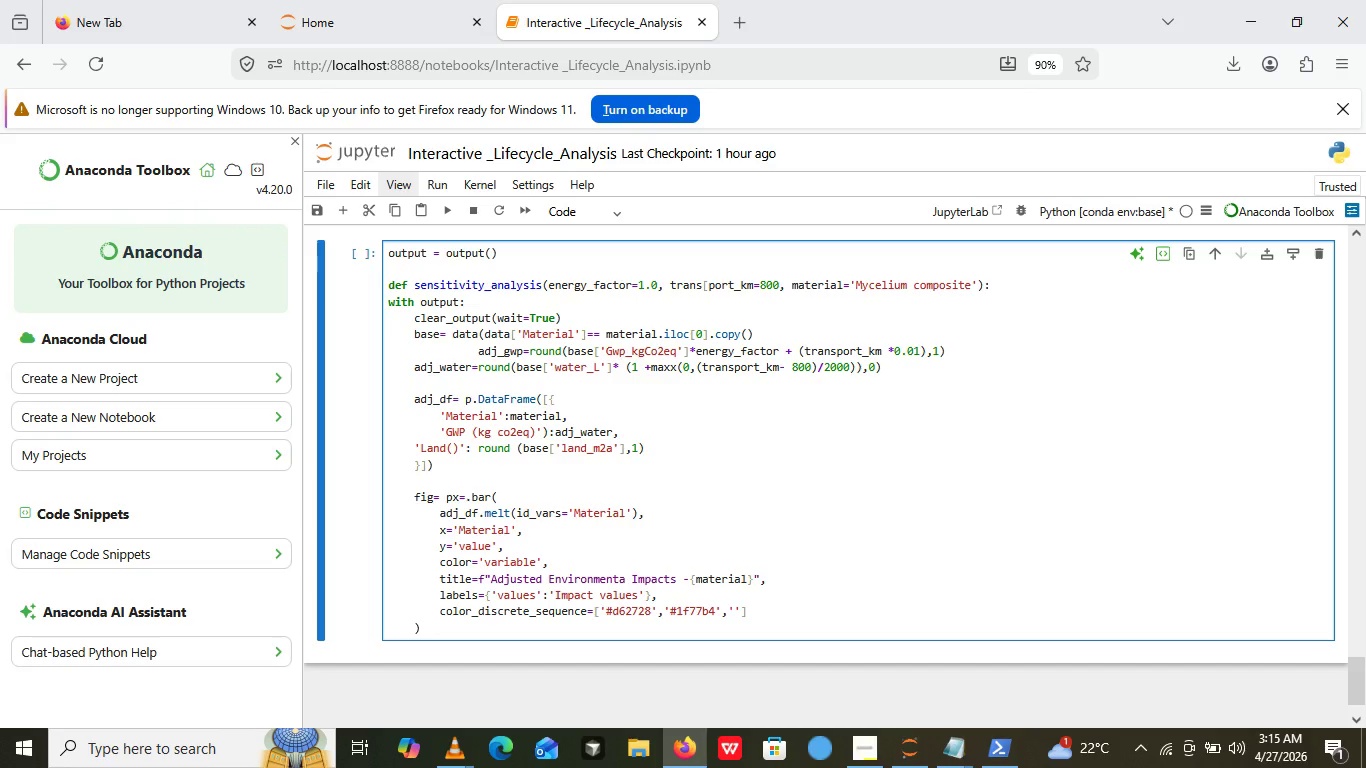 
key(ArrowLeft)
 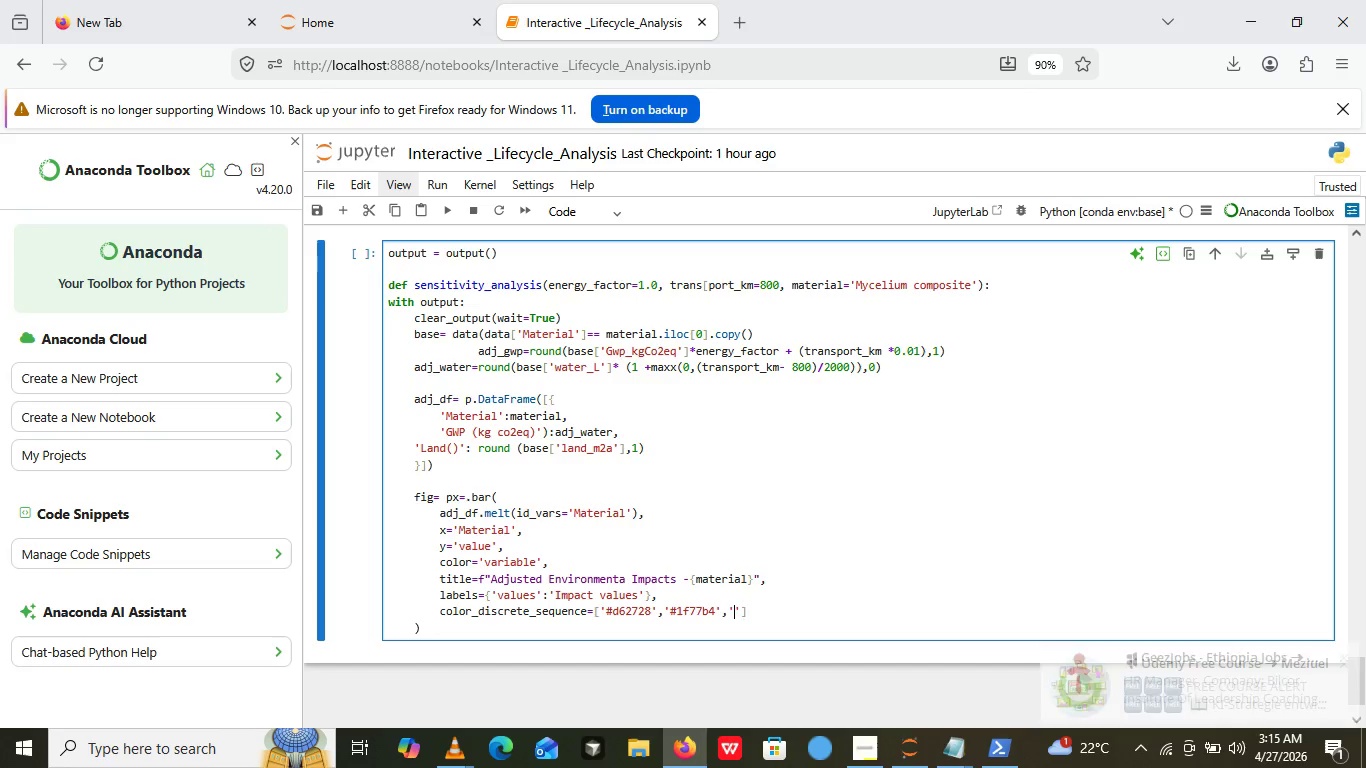 
key(Shift+3)
 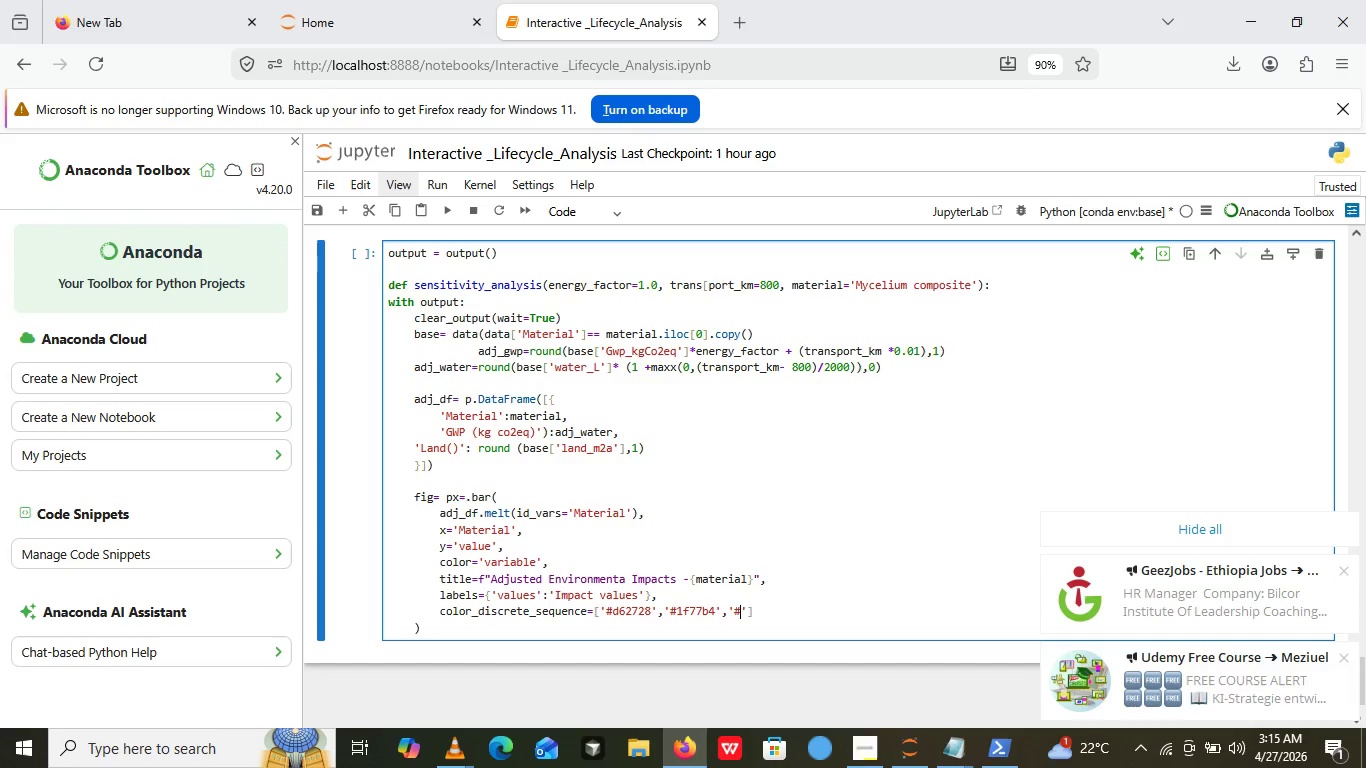 
type(2ca02)
 